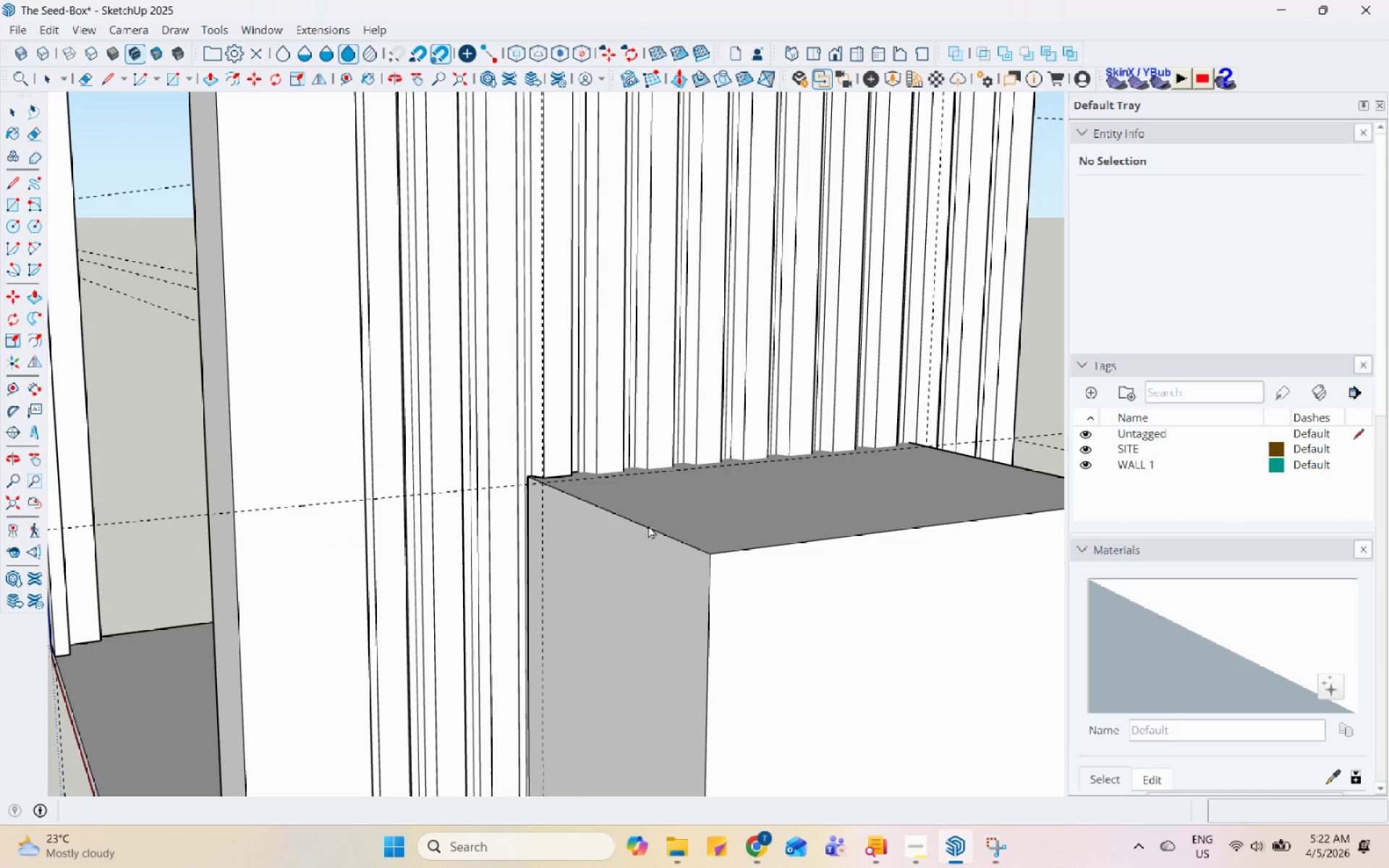 
key(Space)
 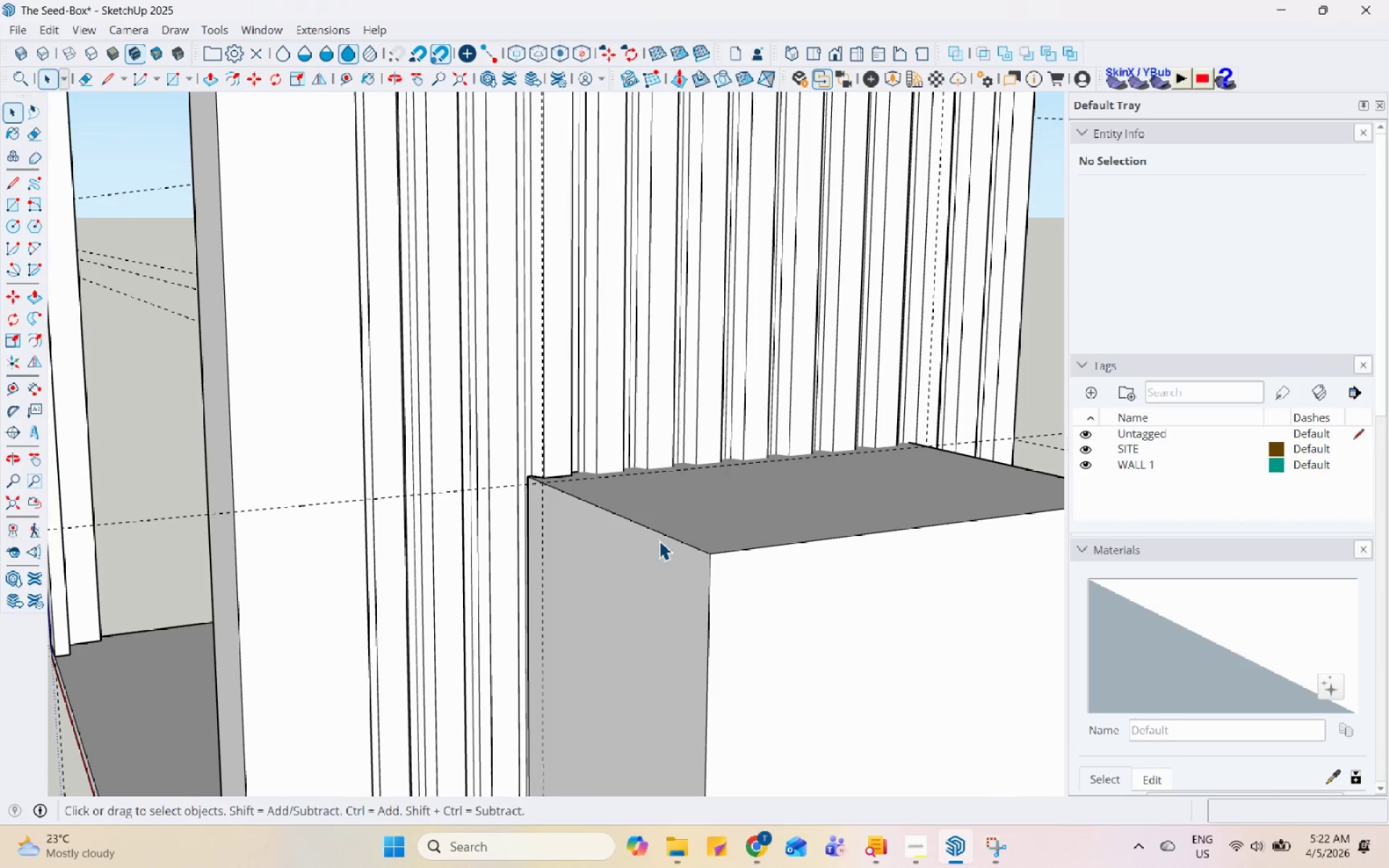 
left_click([660, 540])
 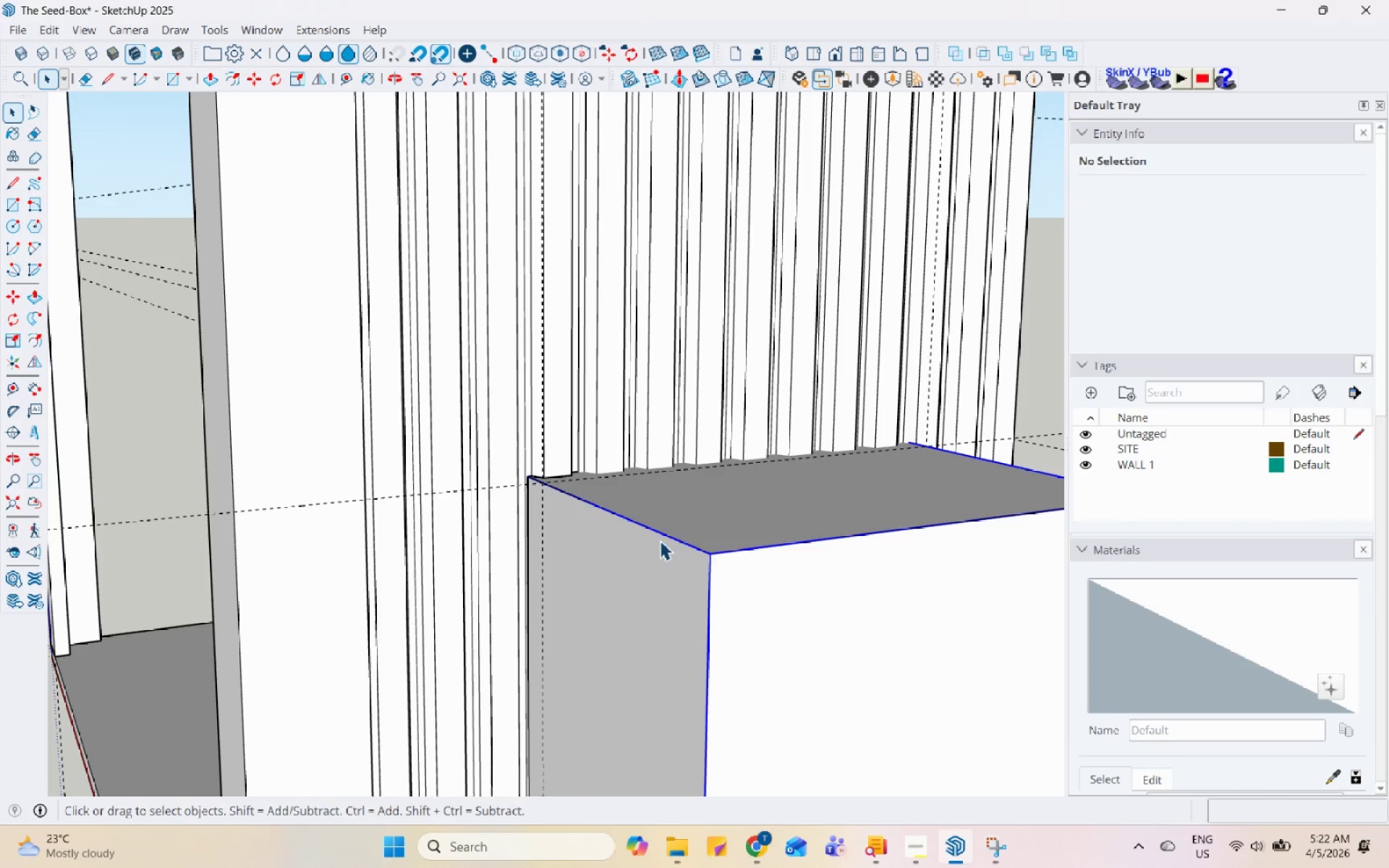 
right_click([660, 540])
 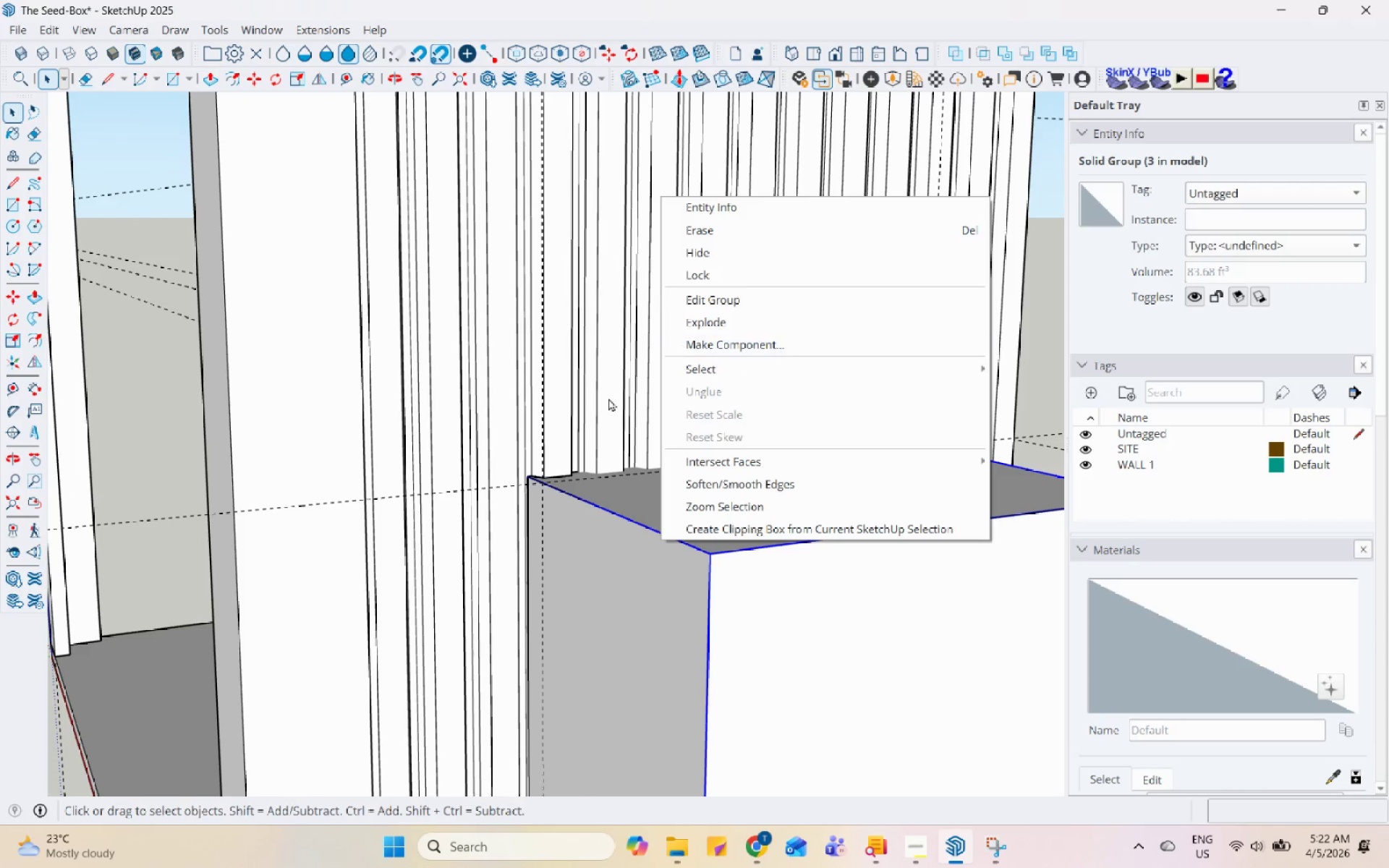 
left_click([582, 433])
 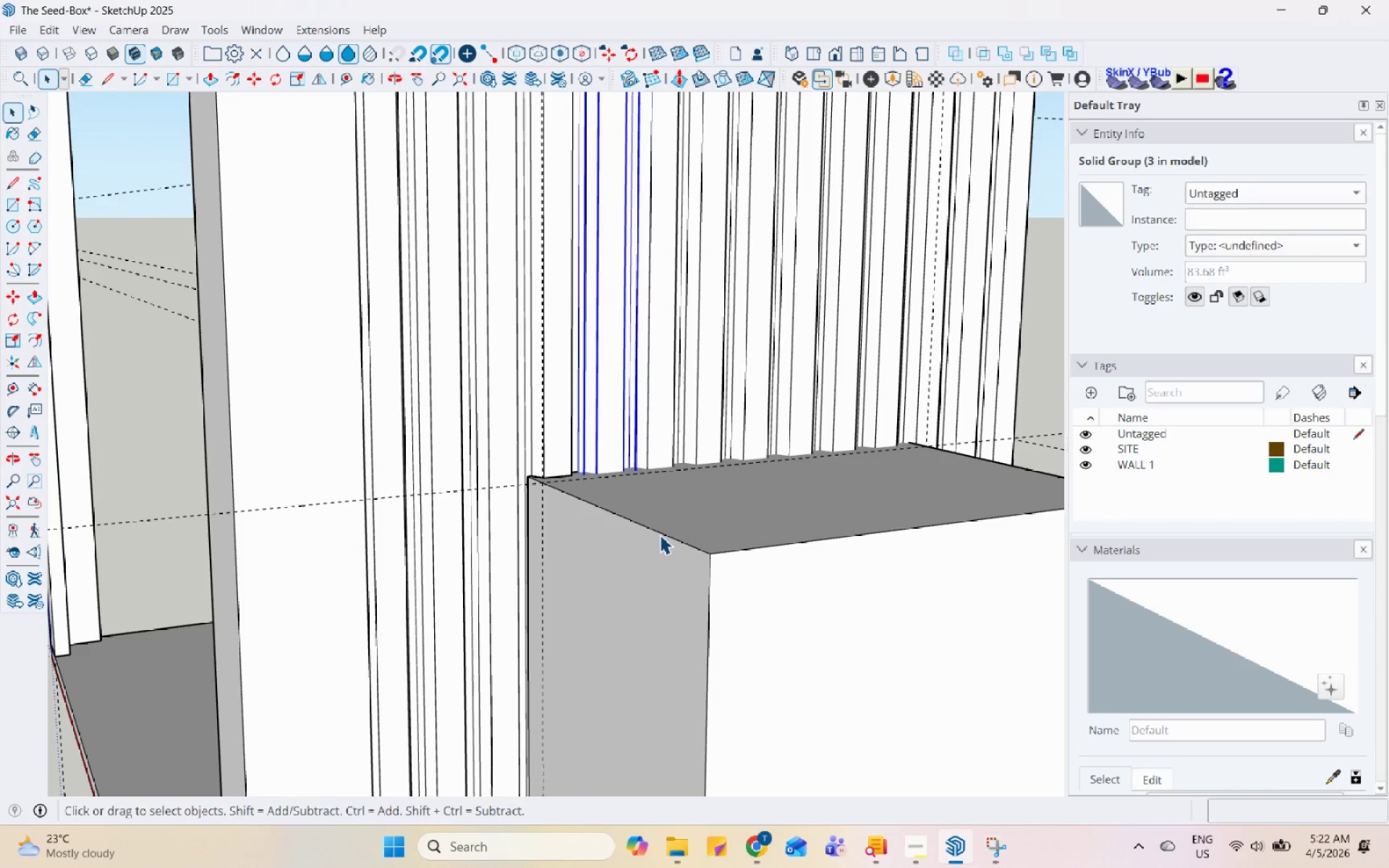 
left_click([660, 535])
 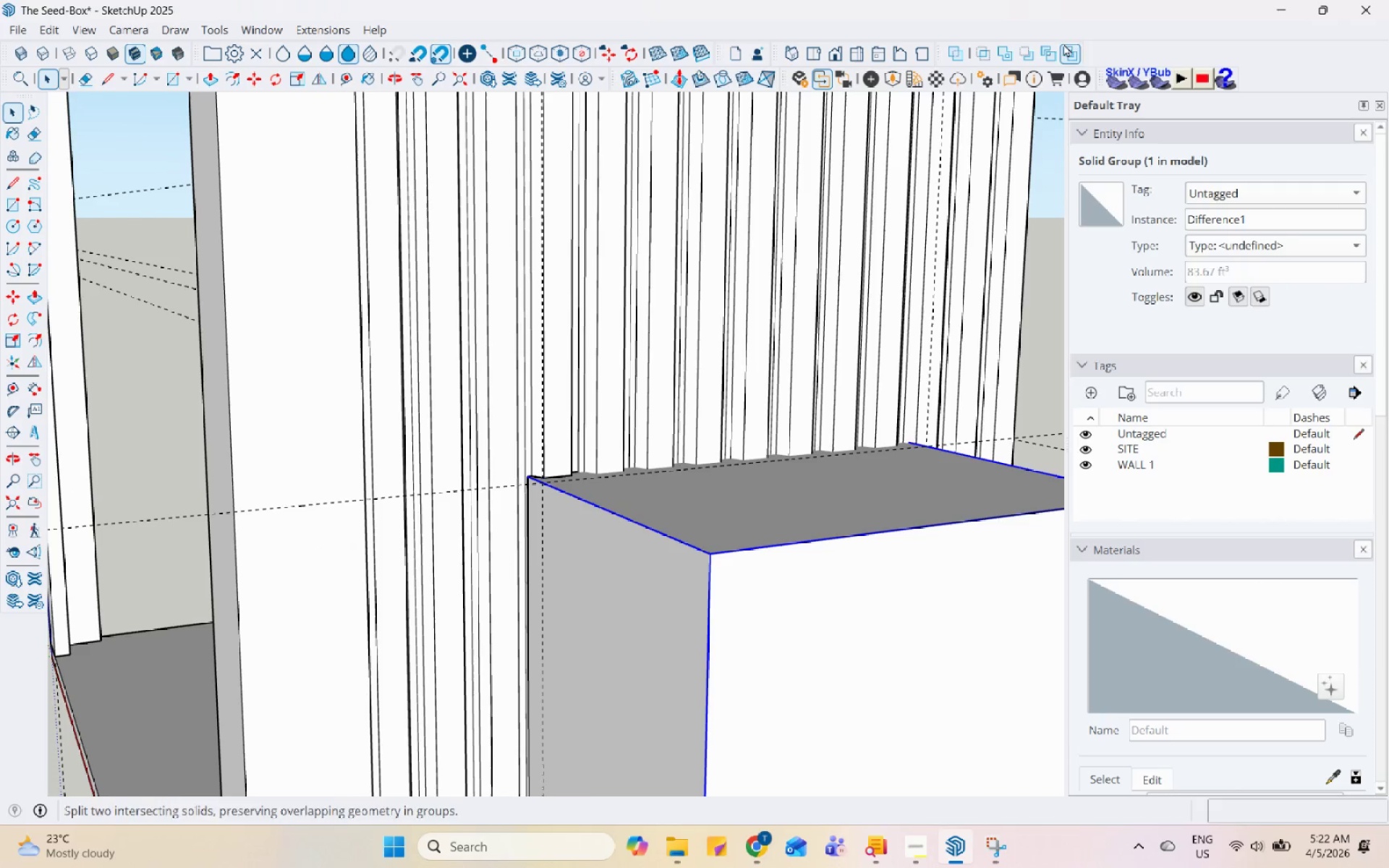 
left_click([1070, 52])
 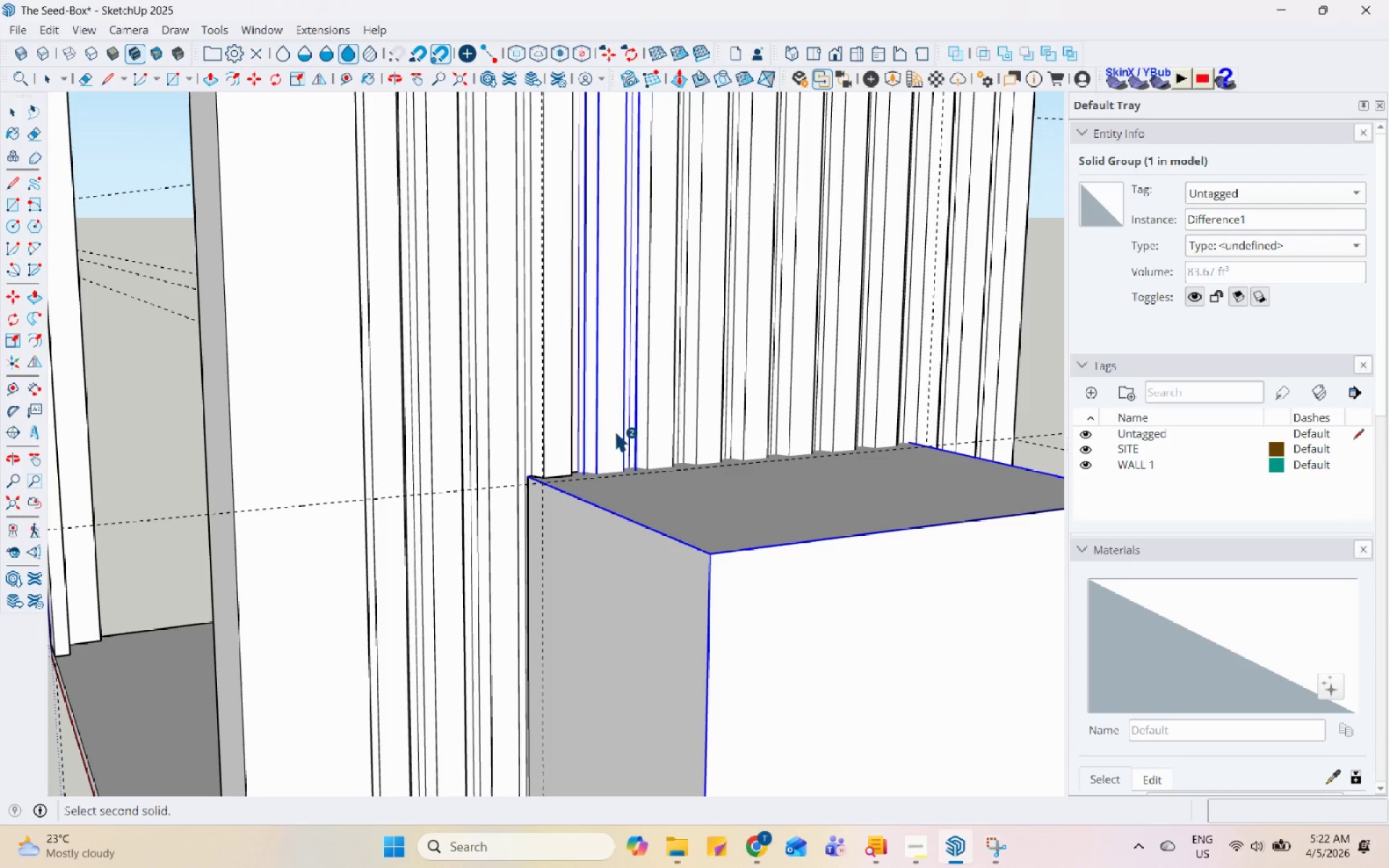 
left_click([615, 432])
 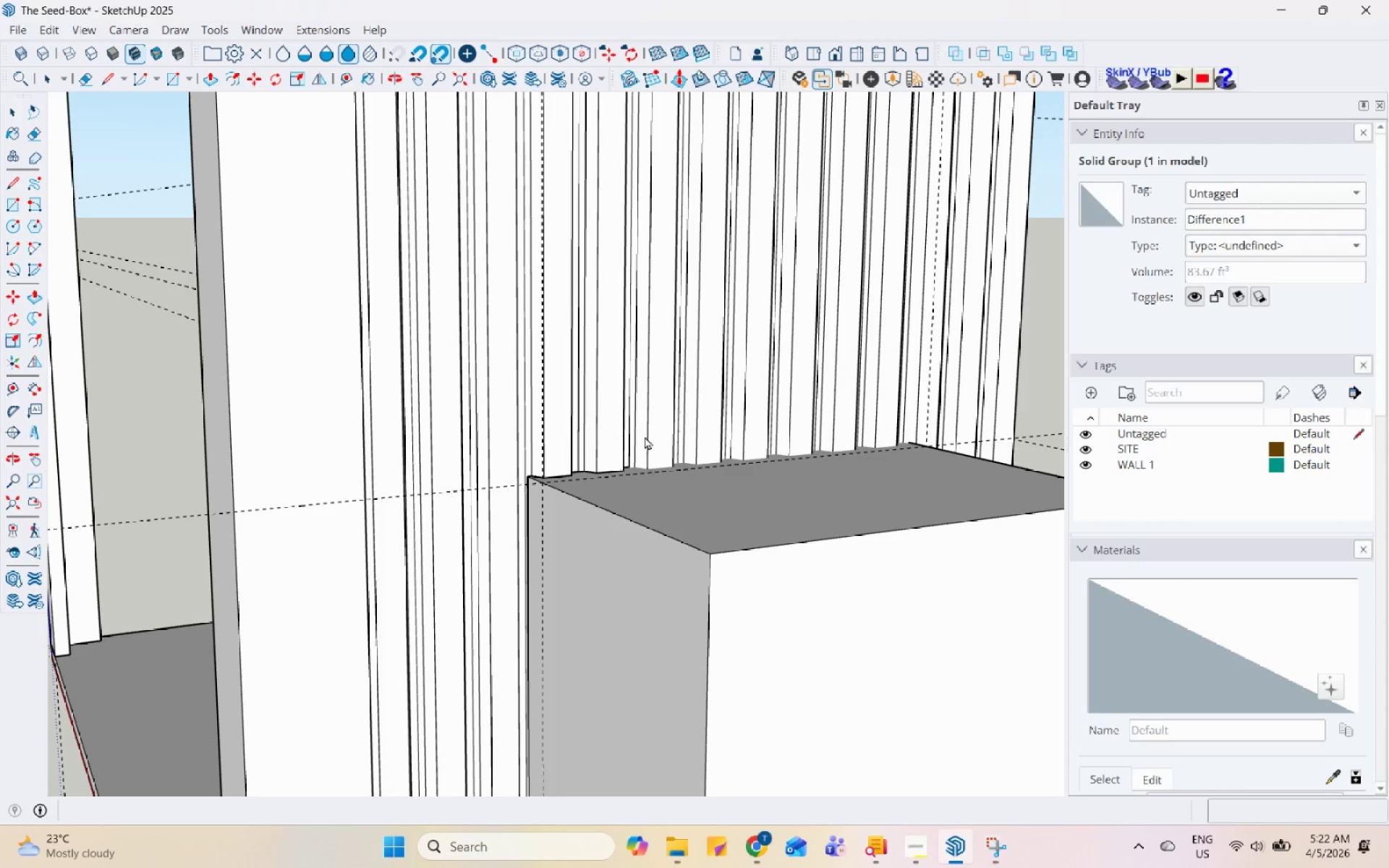 
key(Space)
 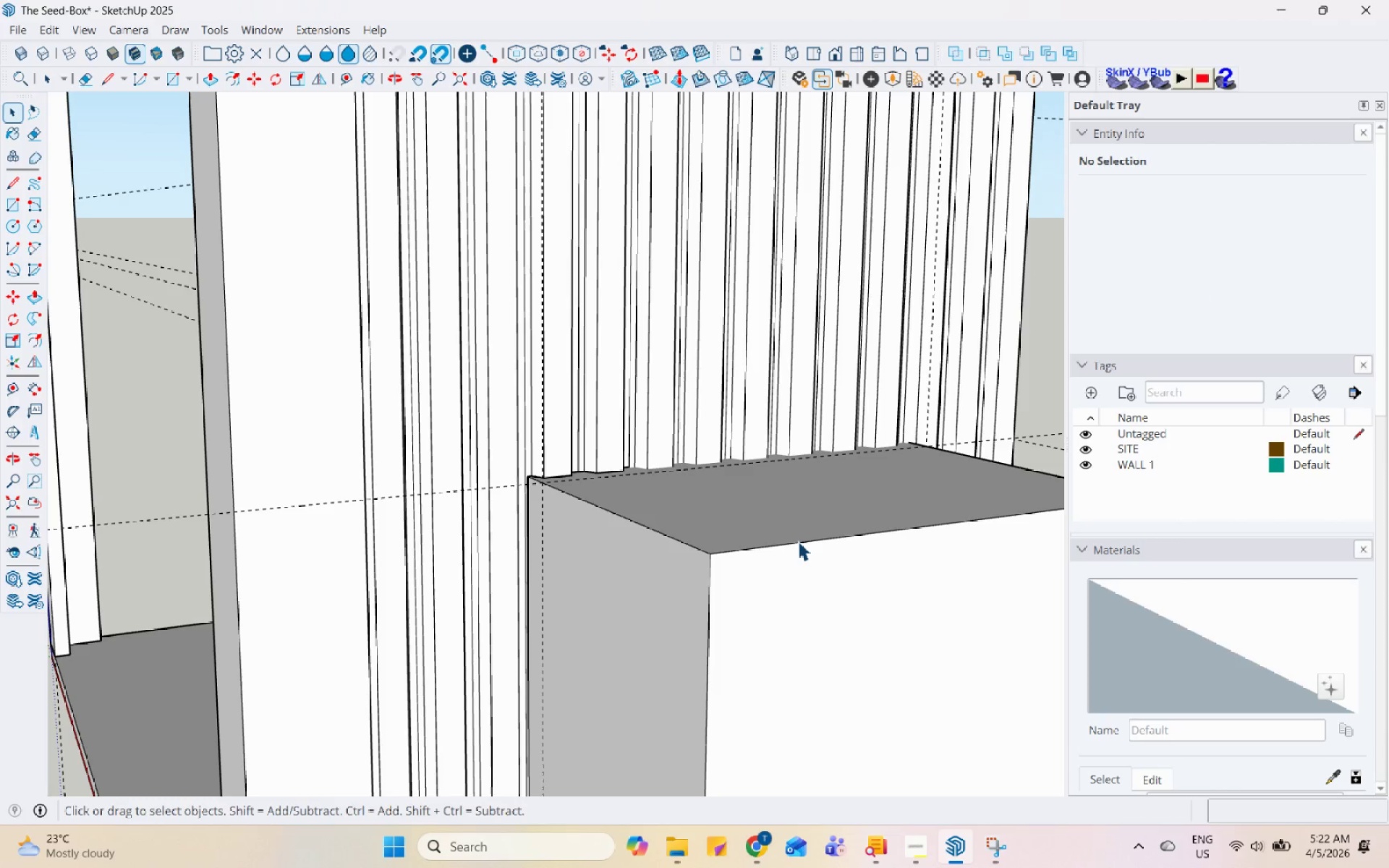 
left_click([798, 541])
 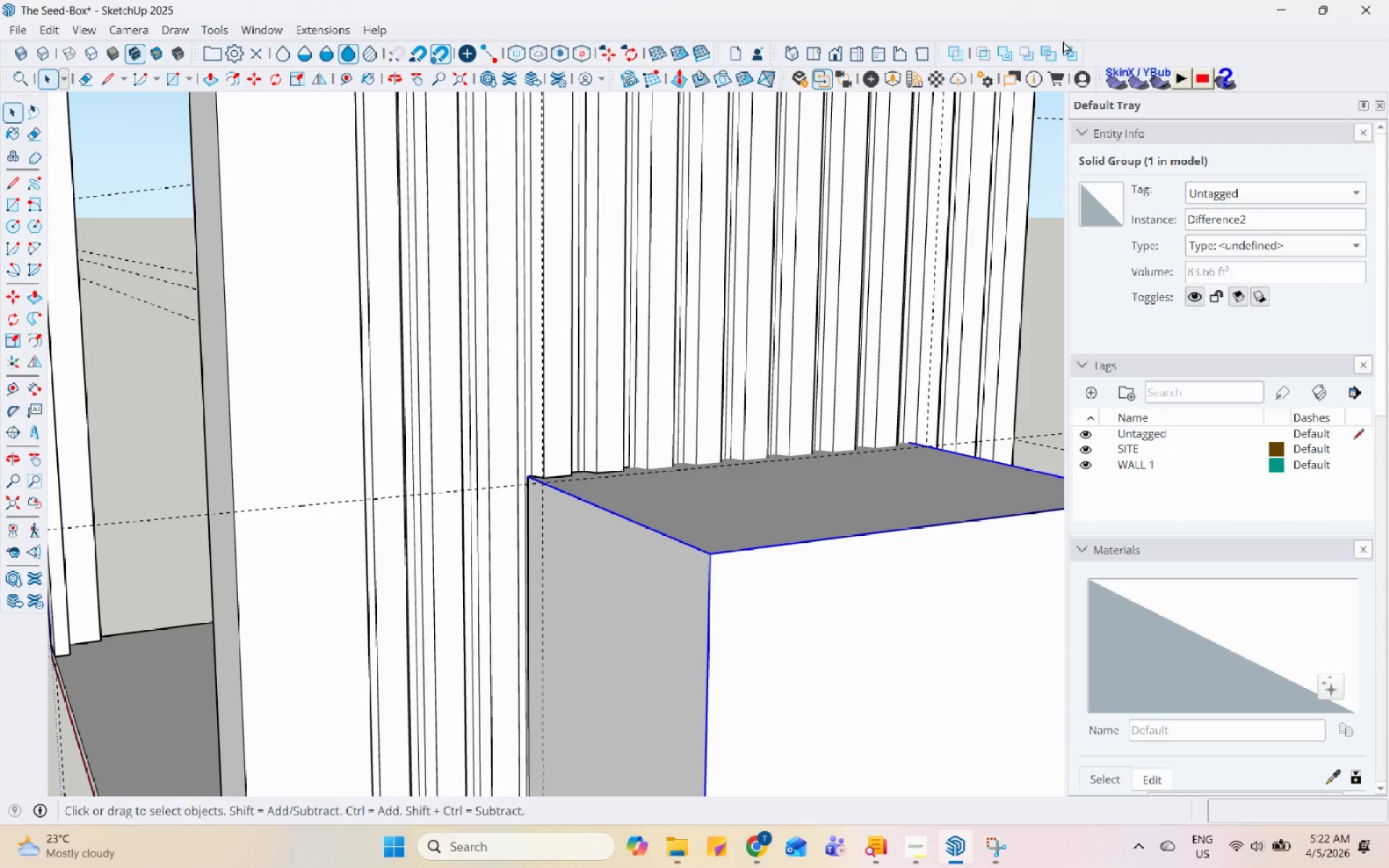 
left_click([1068, 61])
 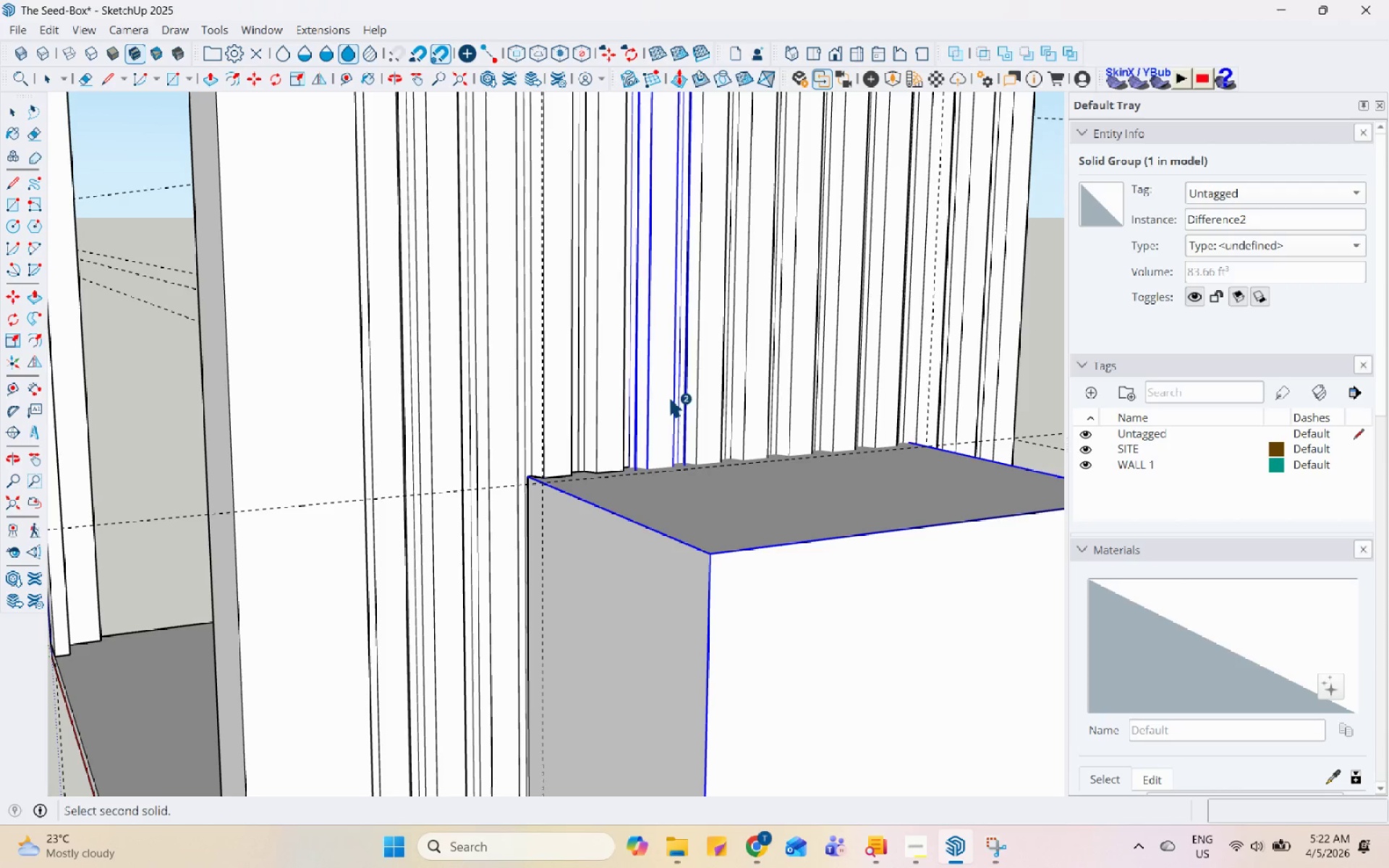 
left_click([669, 398])
 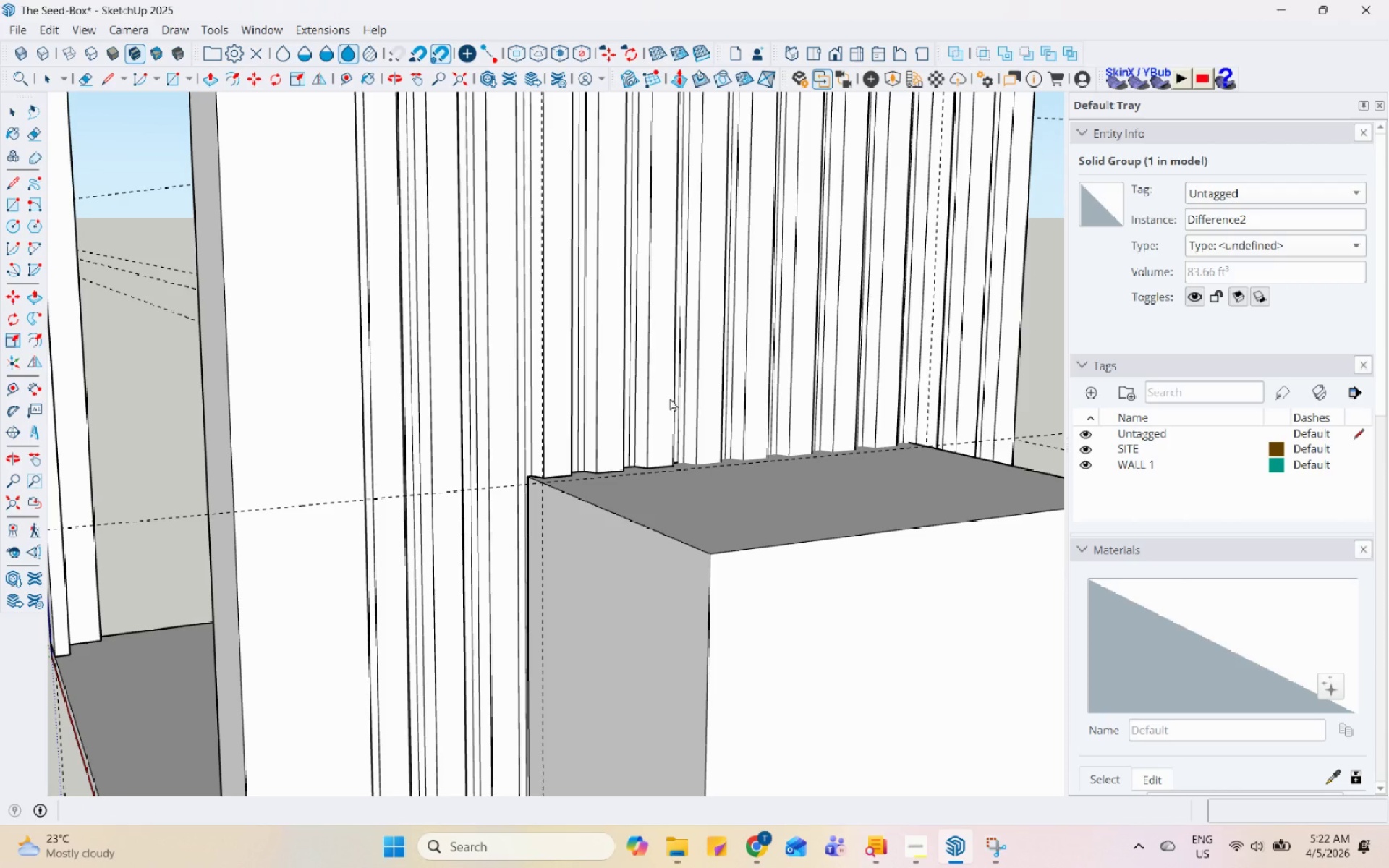 
key(Space)
 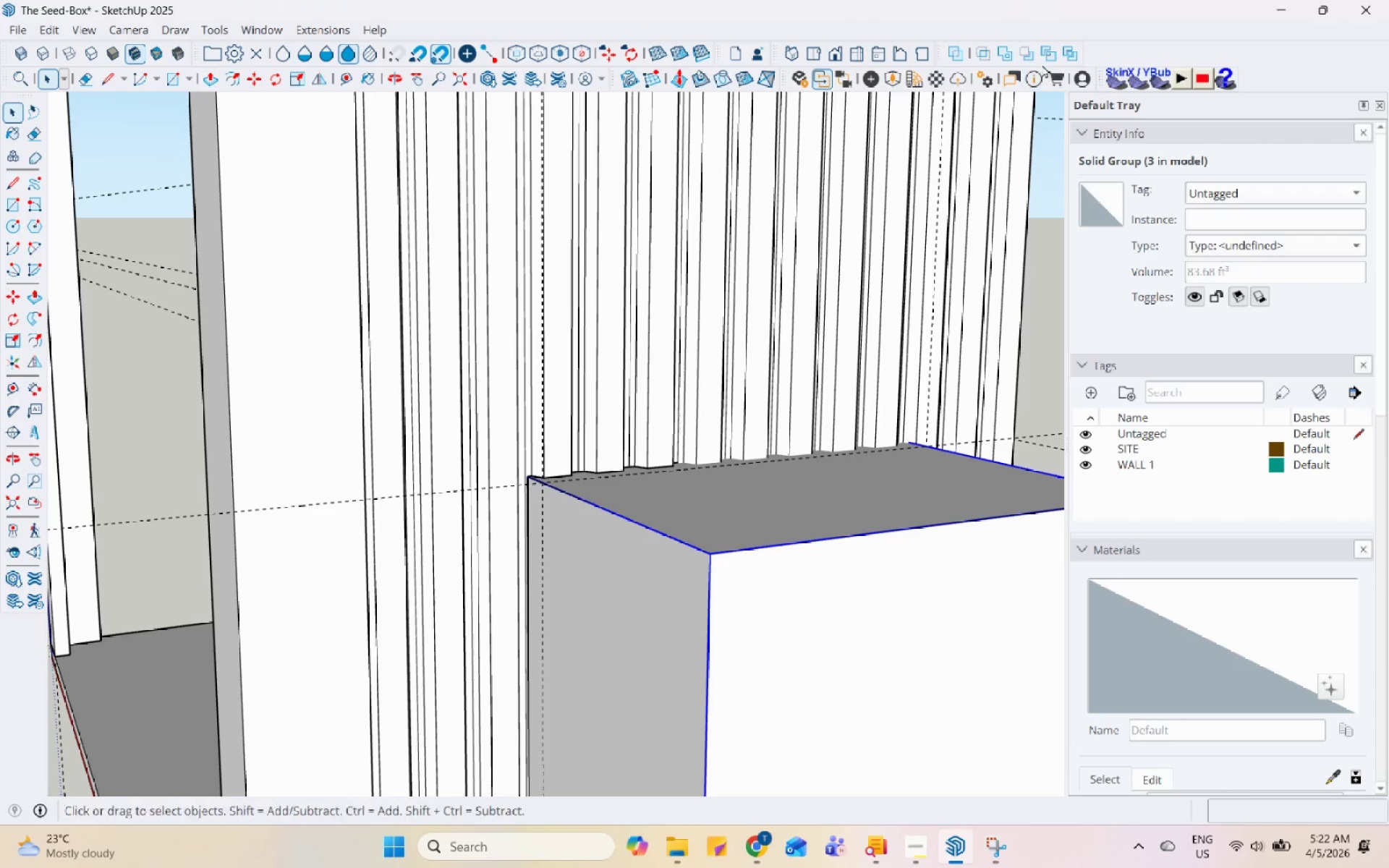 
left_click([1062, 54])
 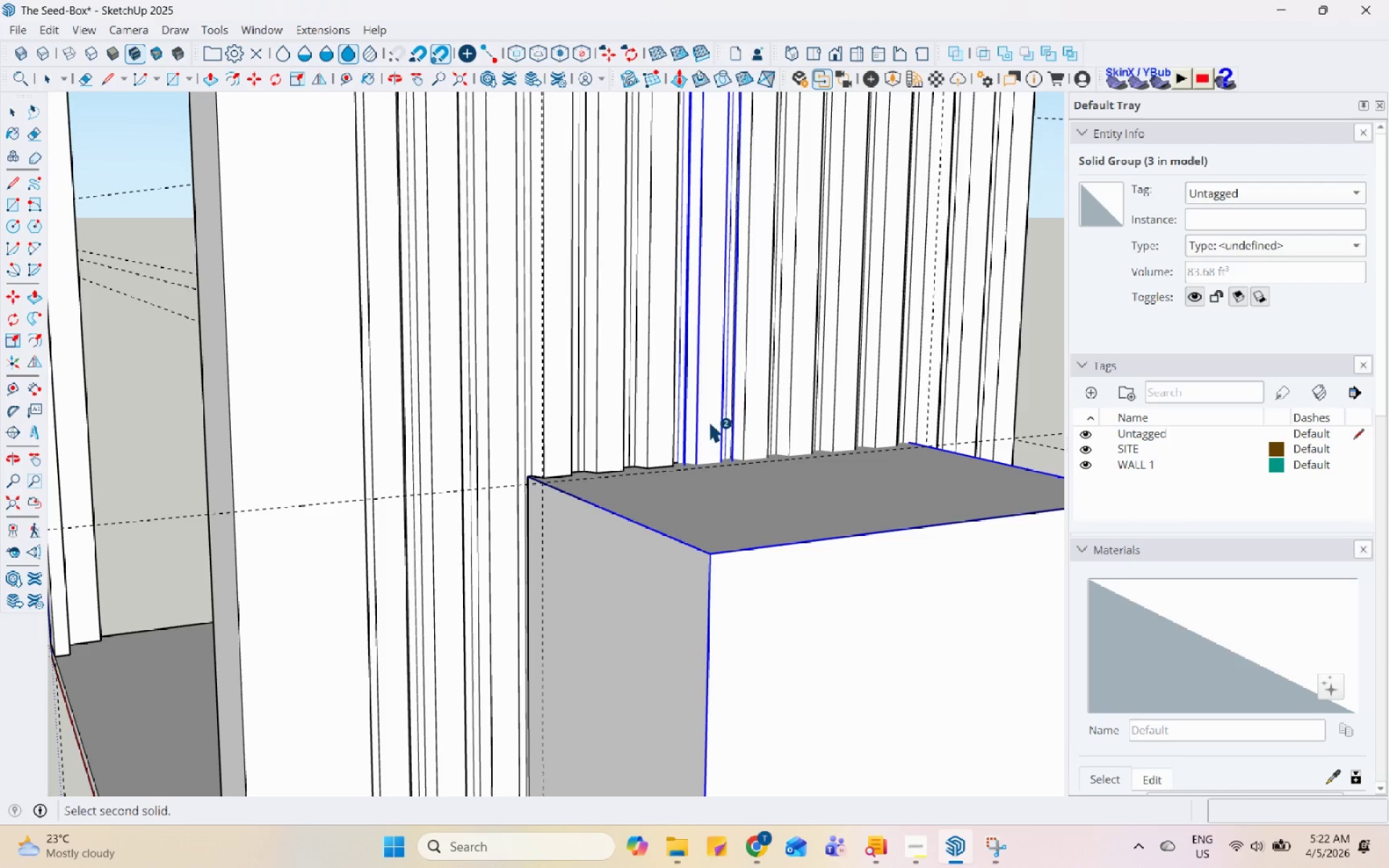 
left_click([709, 422])
 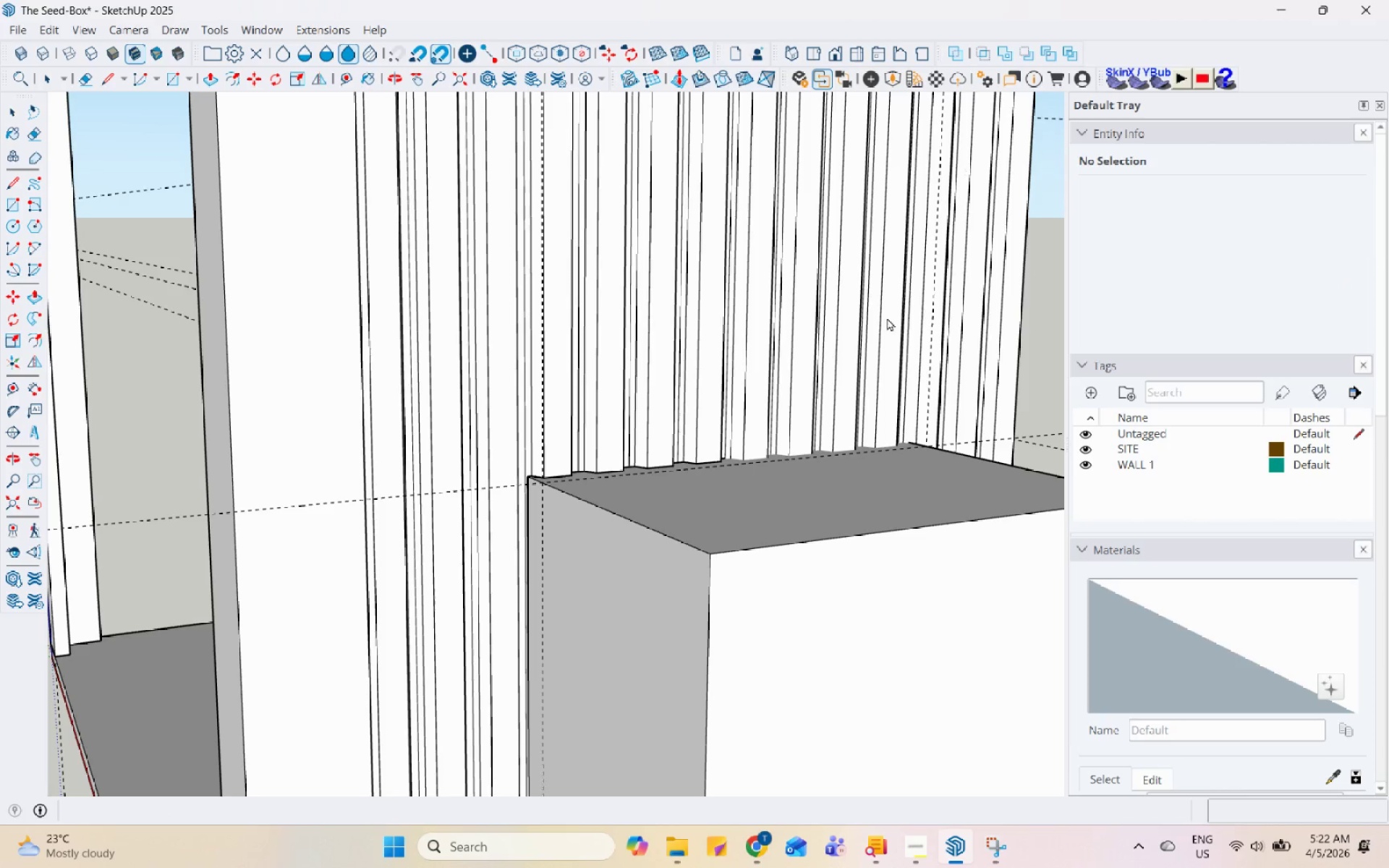 
double_click([859, 542])
 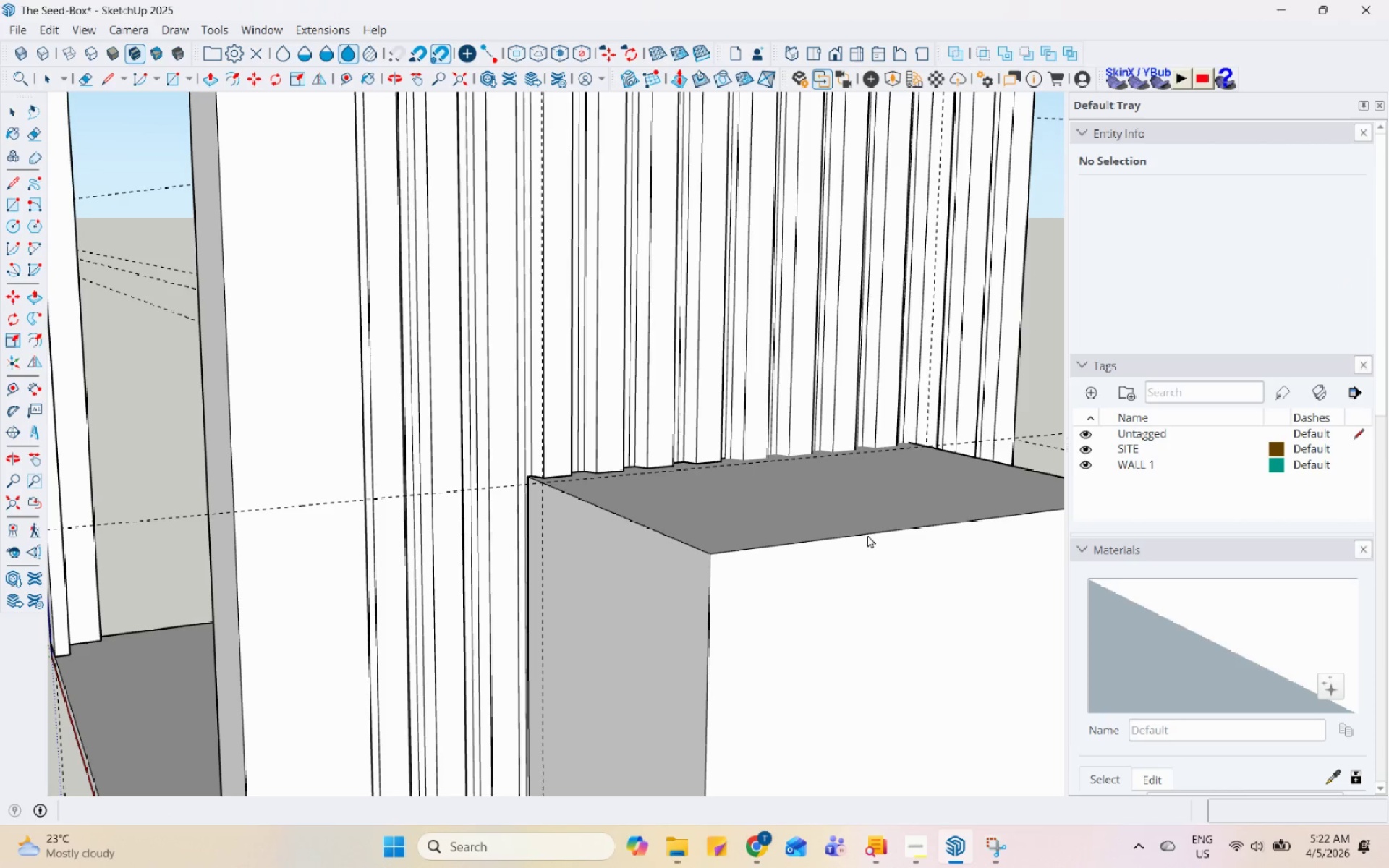 
triple_click([871, 532])
 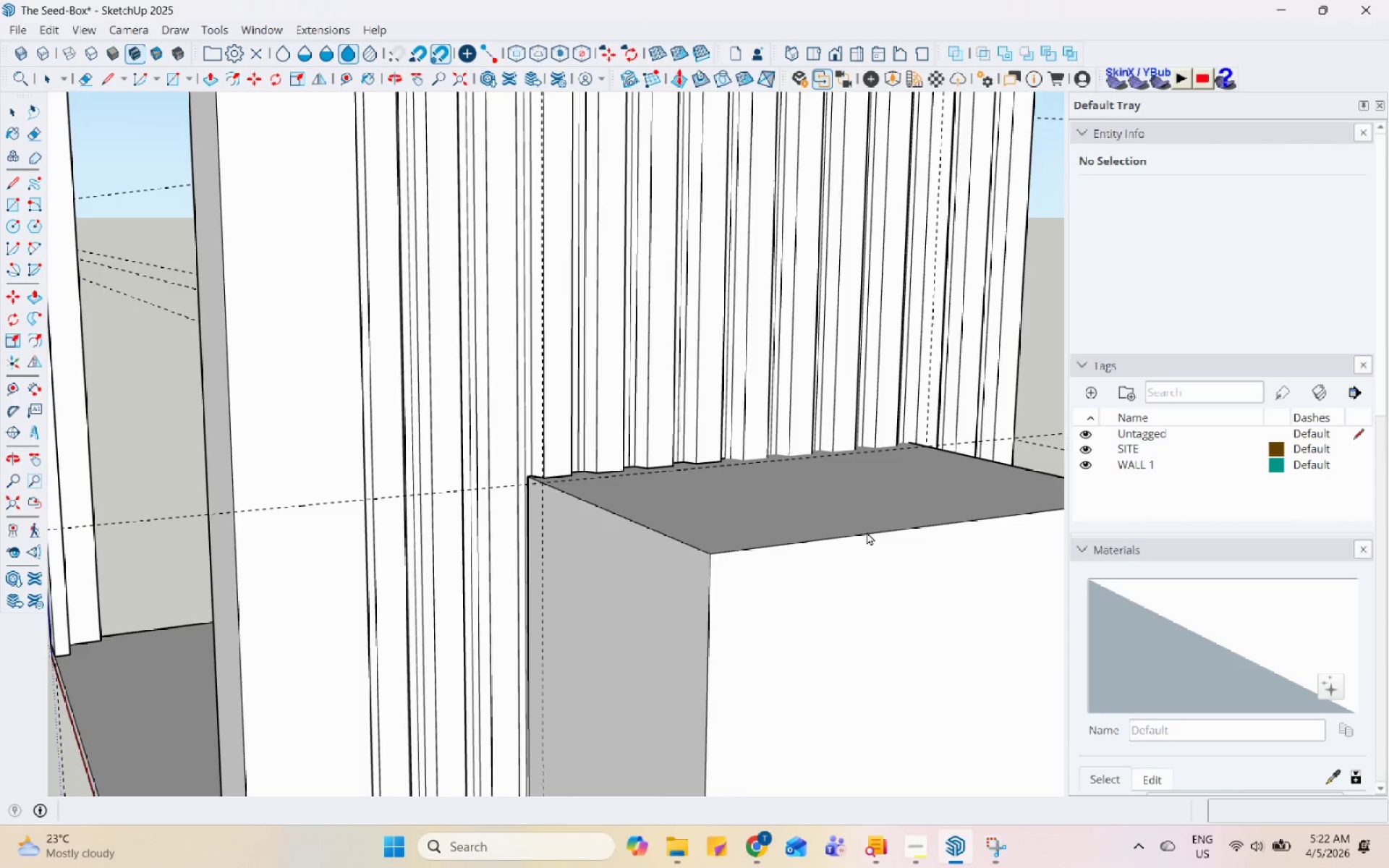 
scroll: coordinate [667, 464], scroll_direction: down, amount: 10.0
 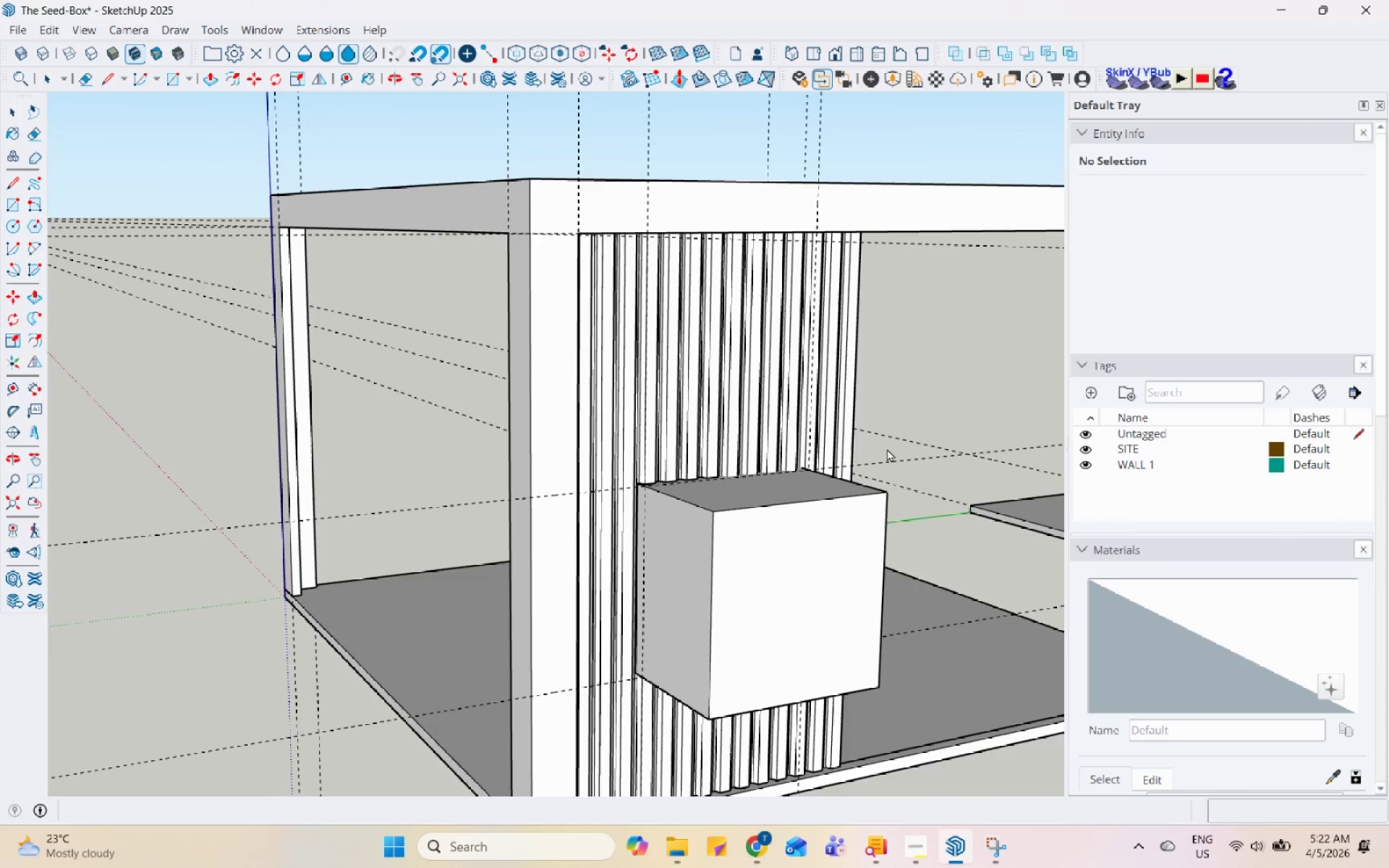 
scroll: coordinate [796, 512], scroll_direction: up, amount: 1.0
 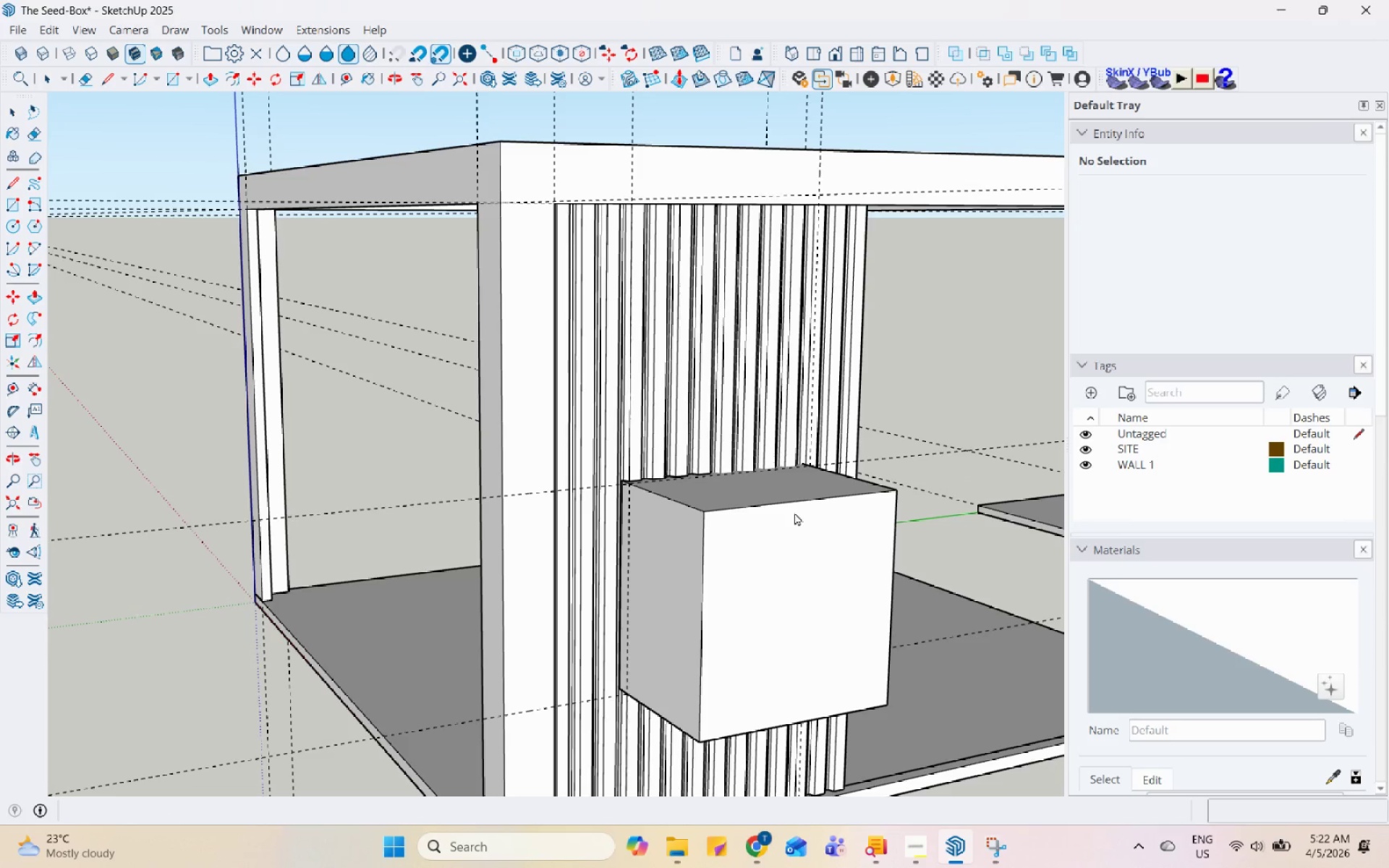 
key(Control+S)
 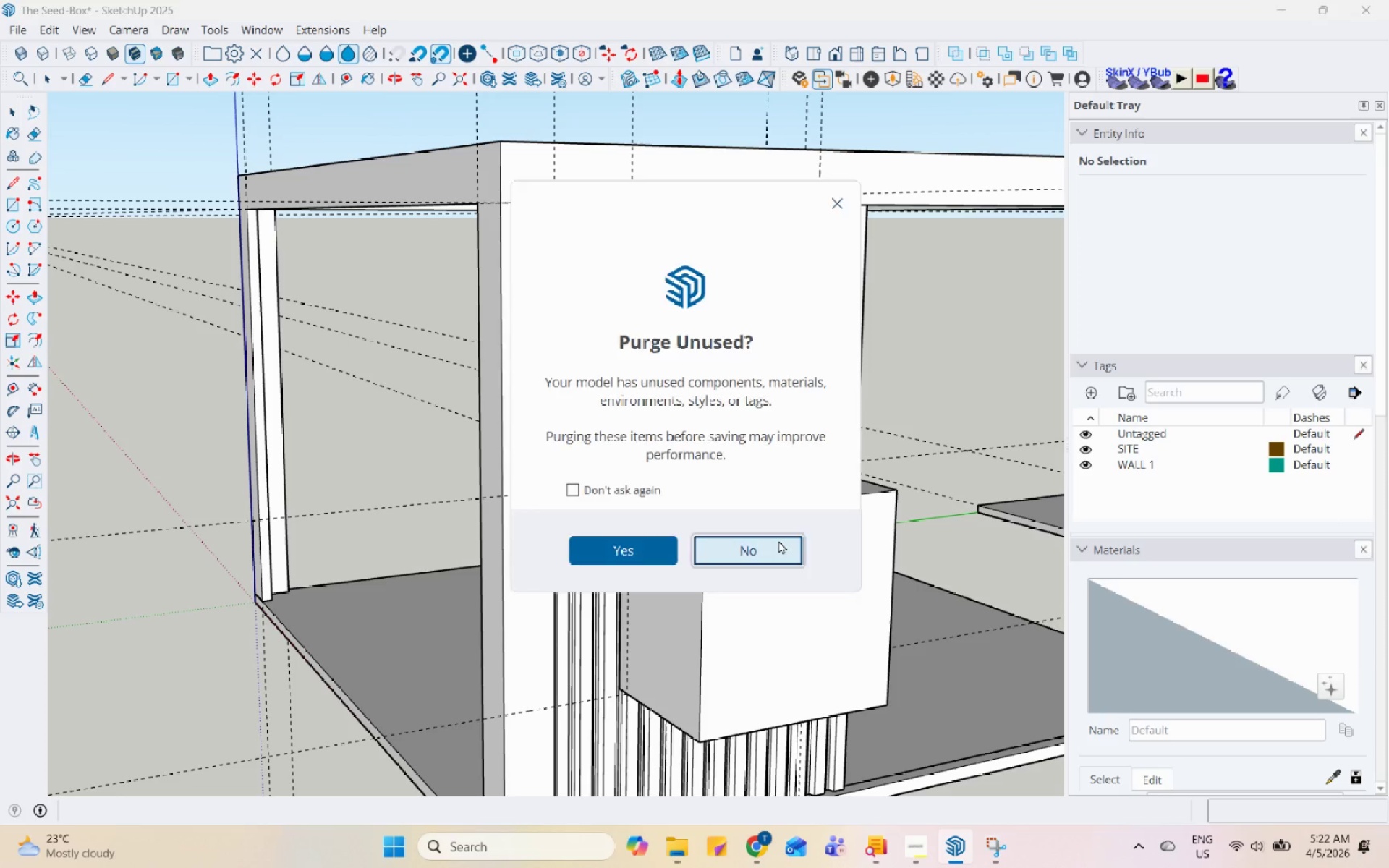 
double_click([918, 404])
 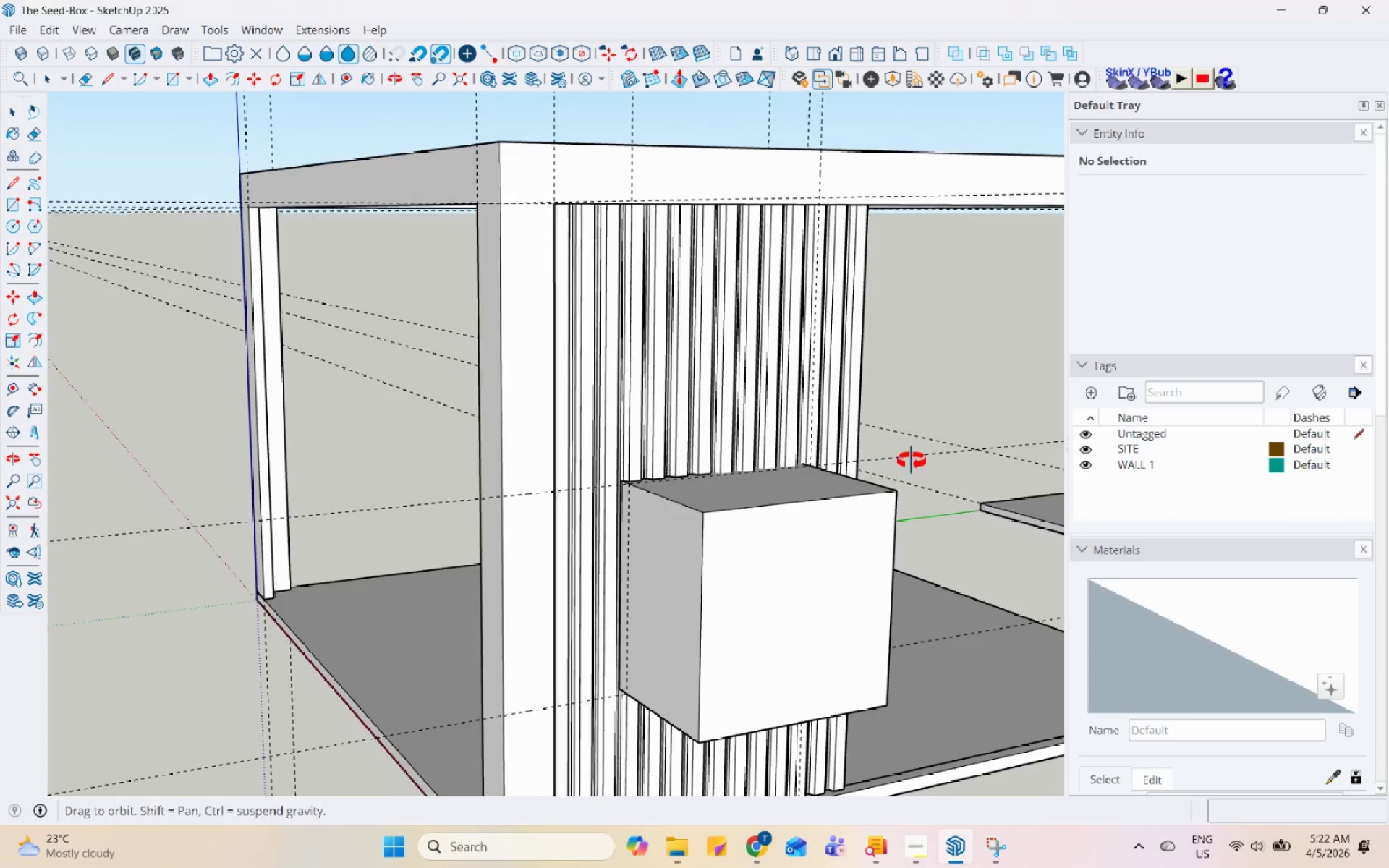 
left_click_drag(start_coordinate=[830, 511], to_coordinate=[823, 520])
 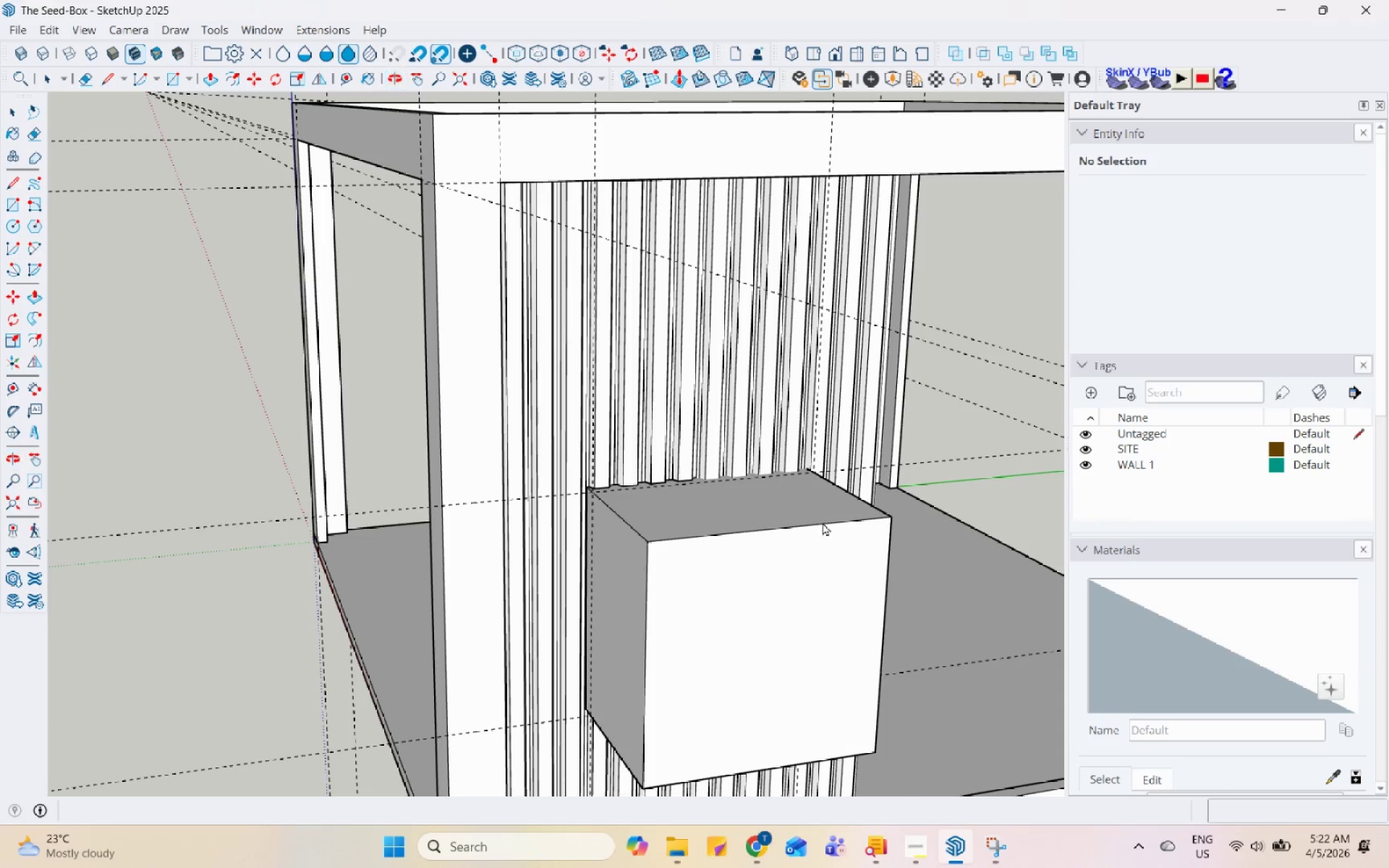 
double_click([823, 522])
 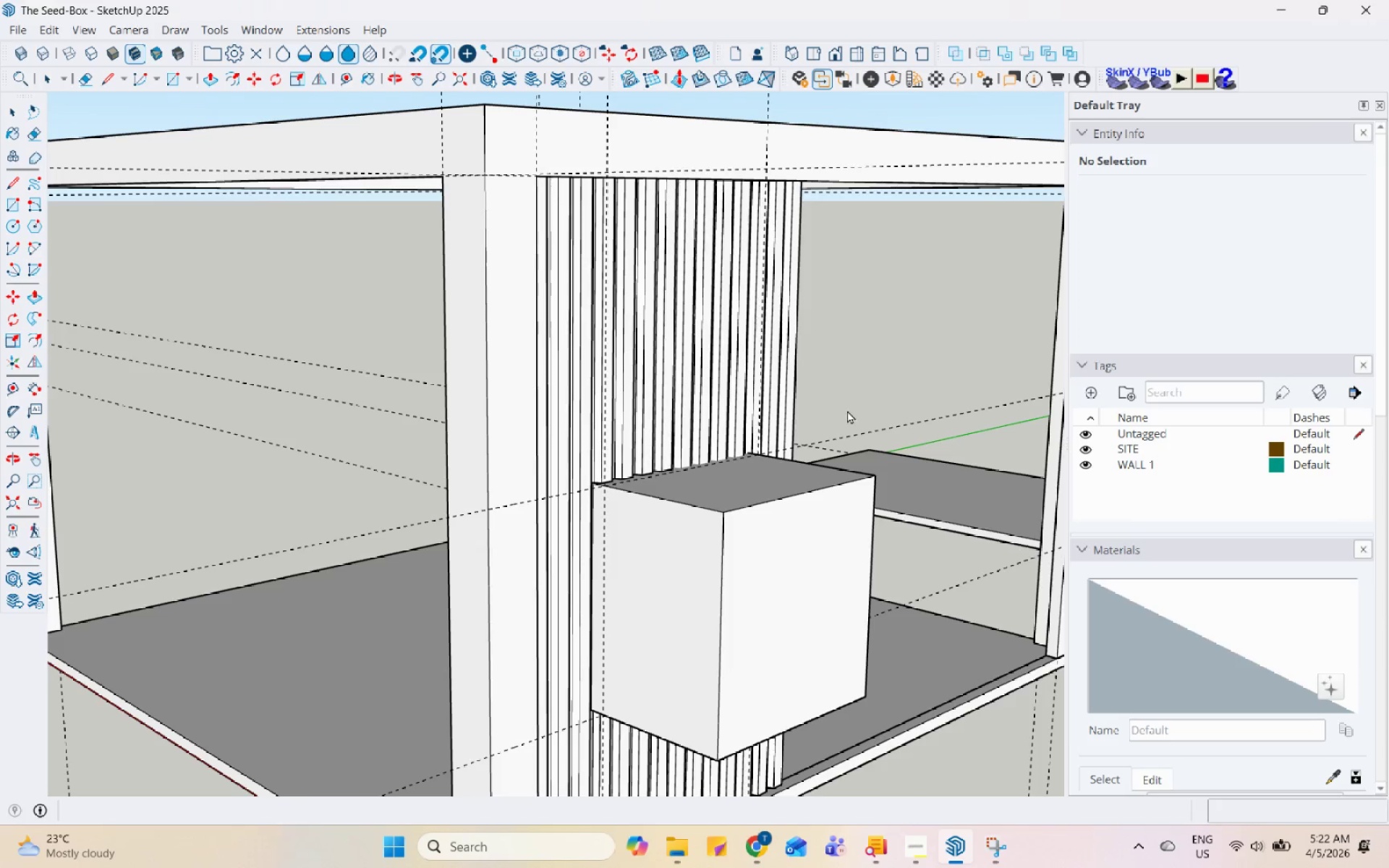 
scroll: coordinate [844, 501], scroll_direction: up, amount: 1.0
 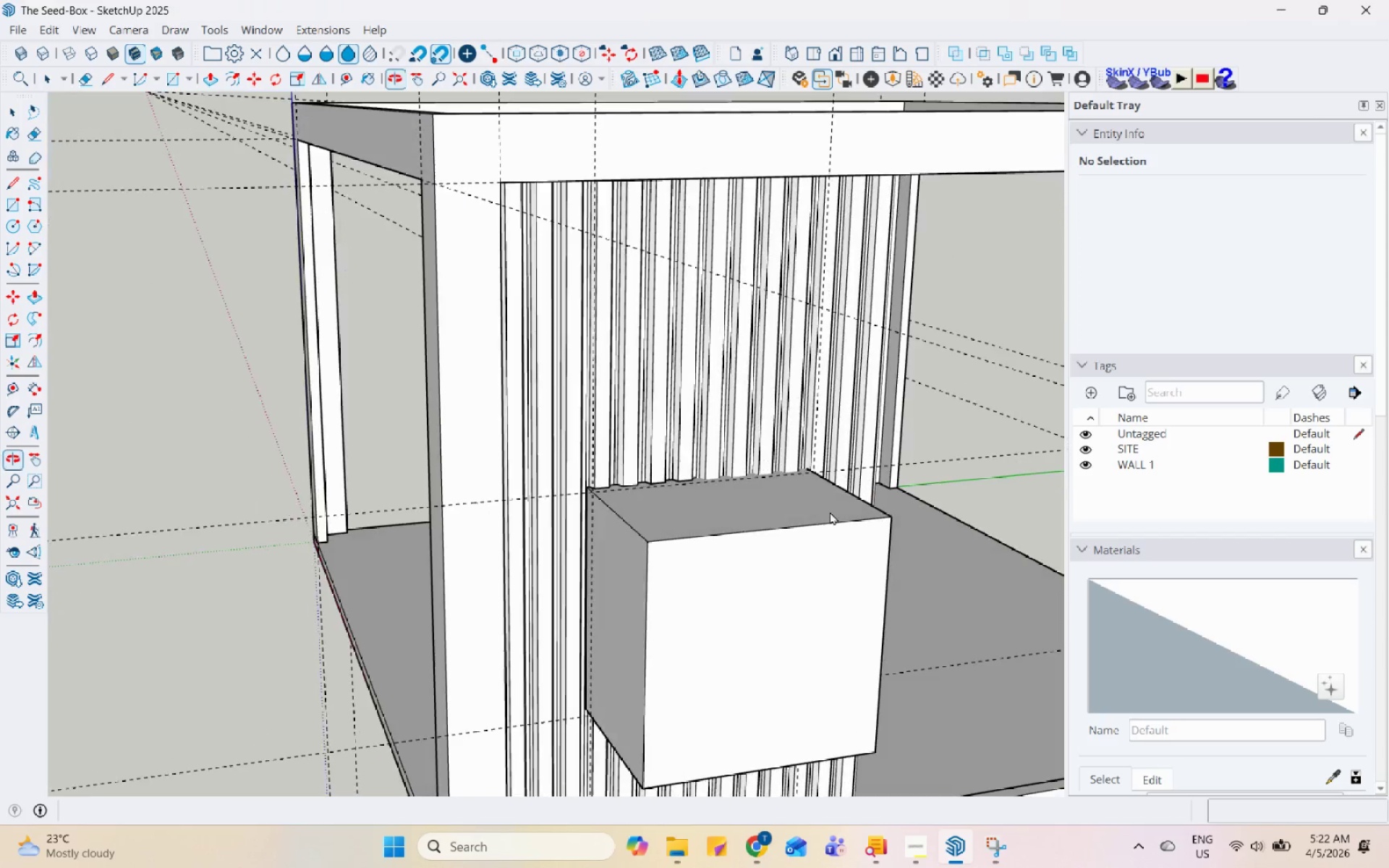 
double_click([778, 408])
 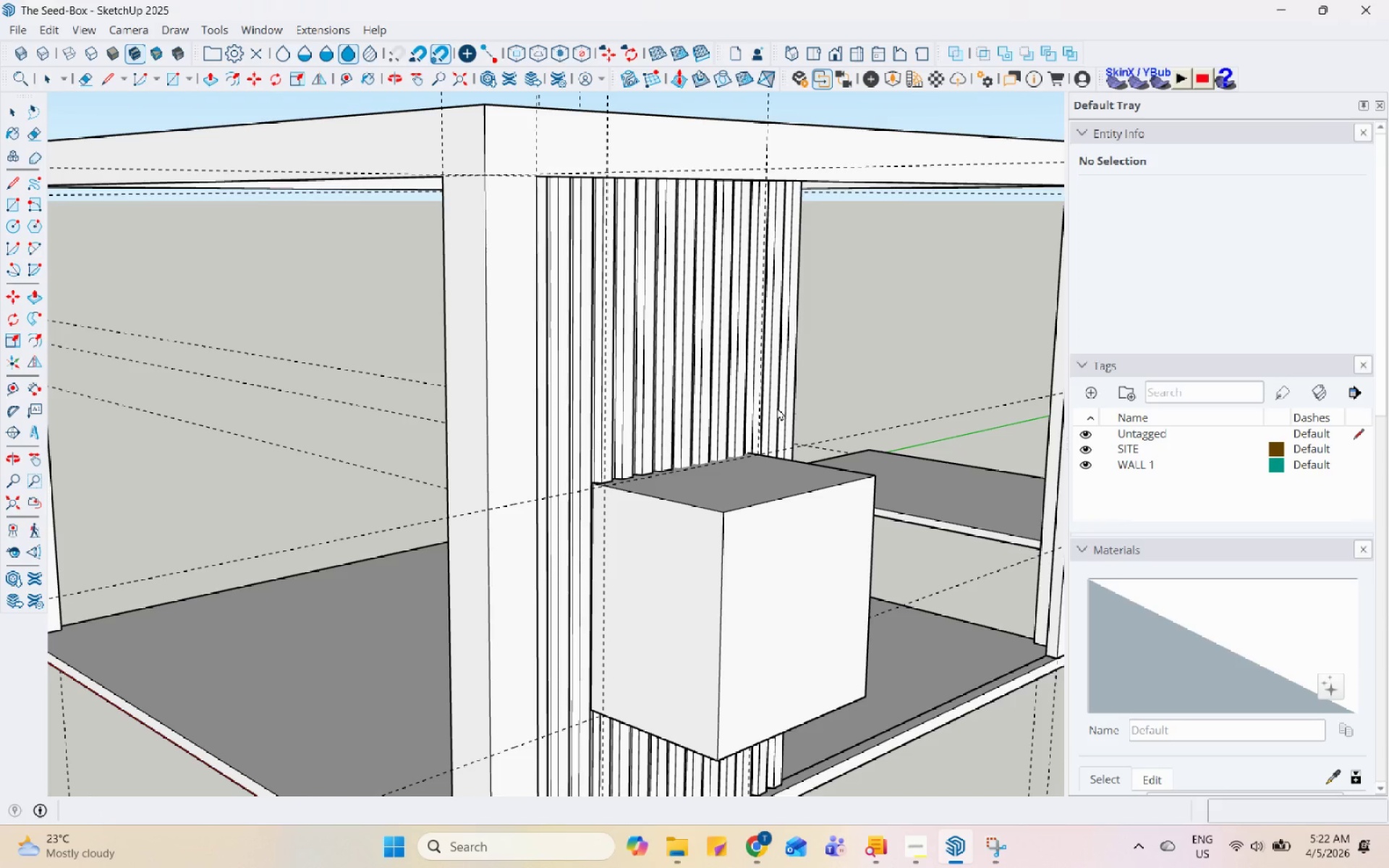 
triple_click([777, 407])
 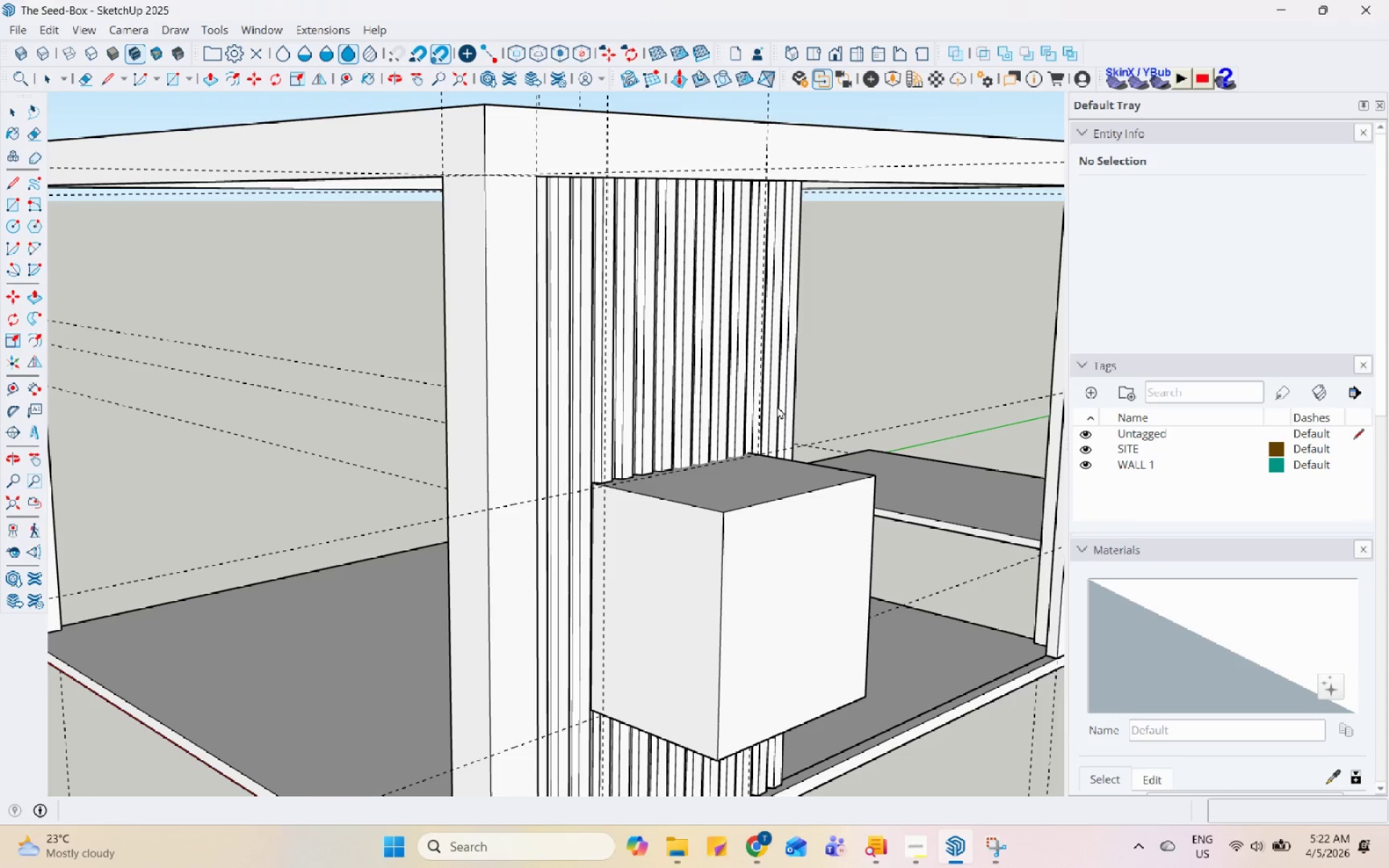 
triple_click([777, 406])
 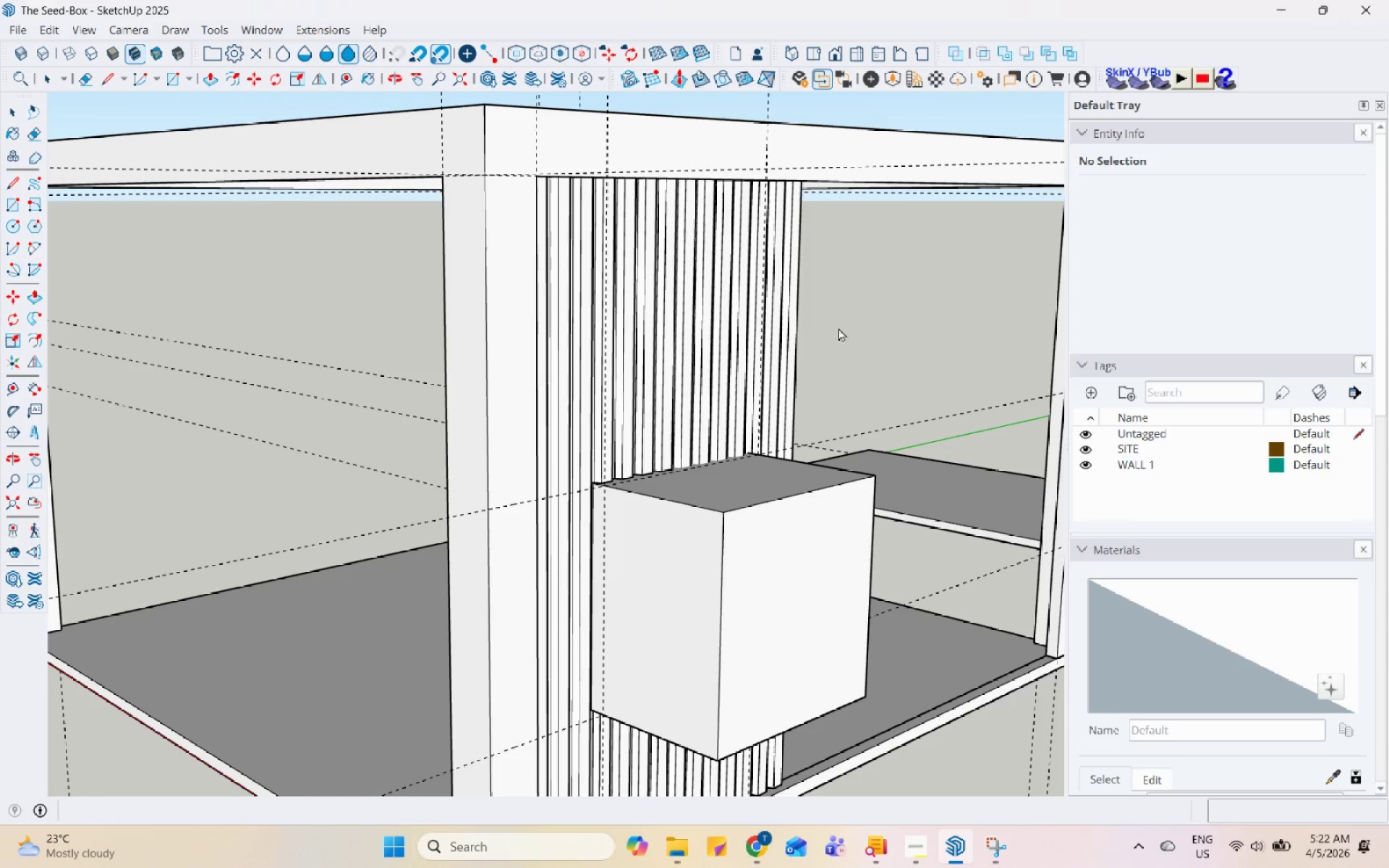 
scroll: coordinate [838, 337], scroll_direction: down, amount: 5.0
 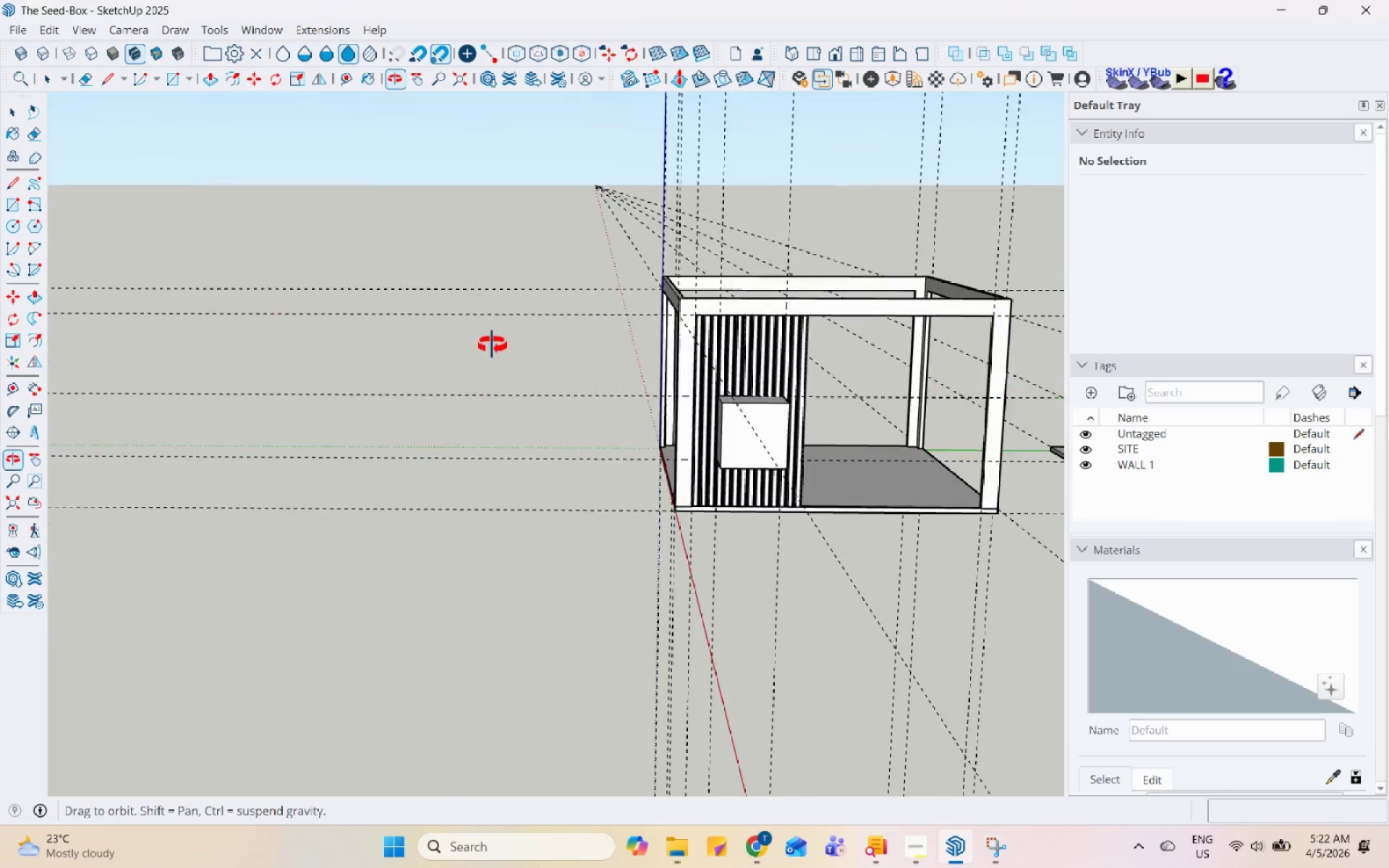 
left_click_drag(start_coordinate=[659, 493], to_coordinate=[659, 488])
 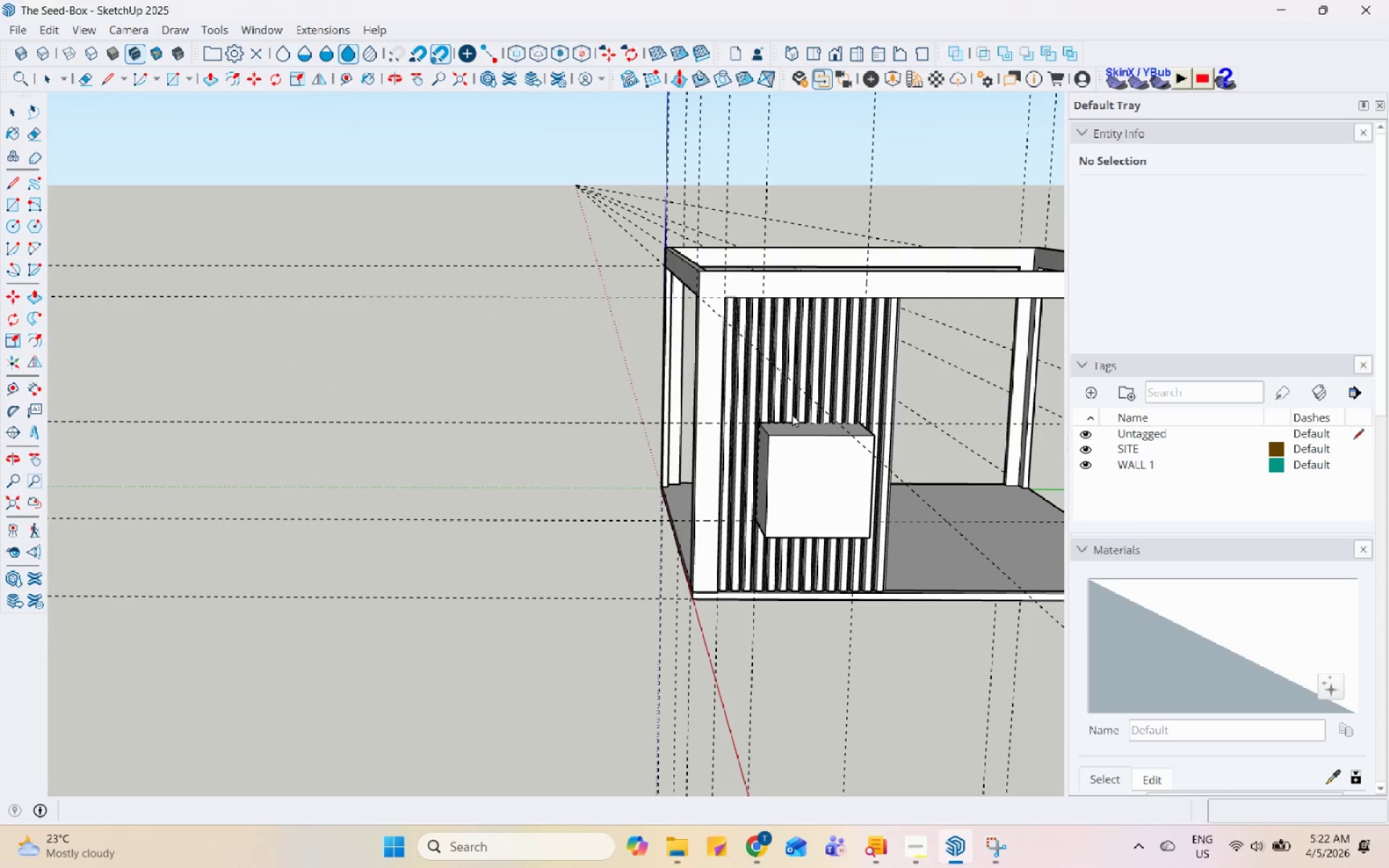 
scroll: coordinate [783, 349], scroll_direction: up, amount: 4.0
 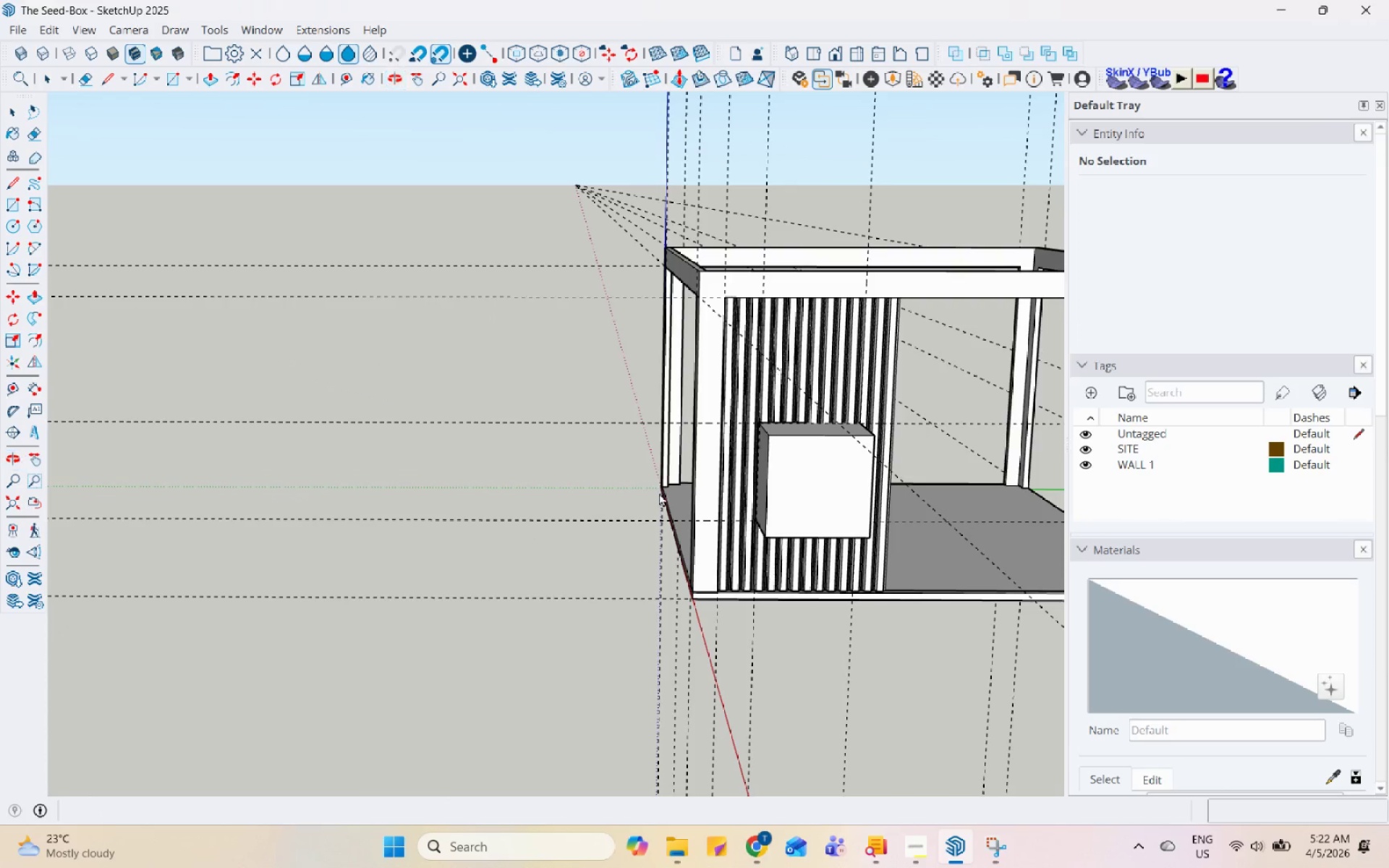 
double_click([797, 410])
 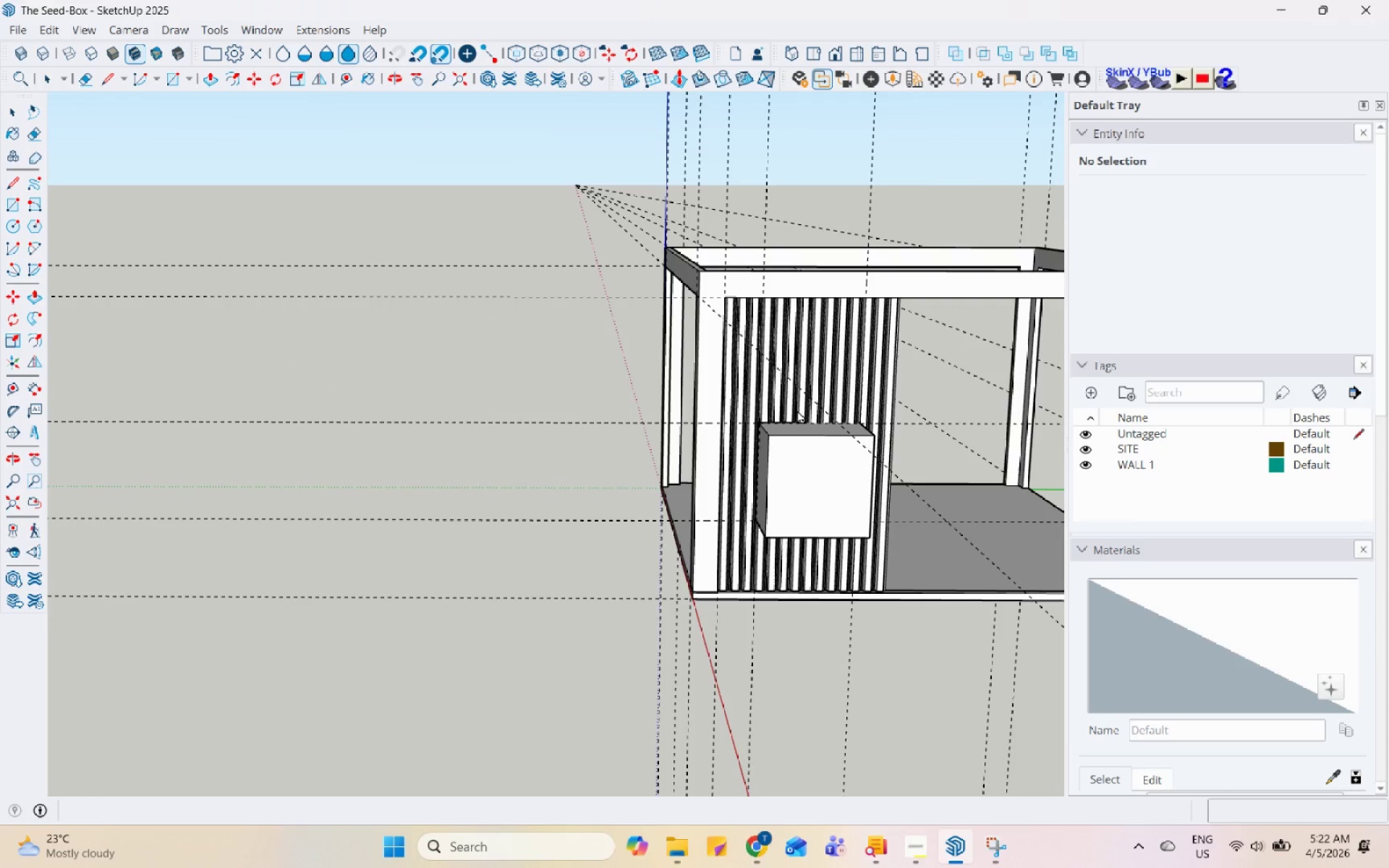 
triple_click([797, 410])
 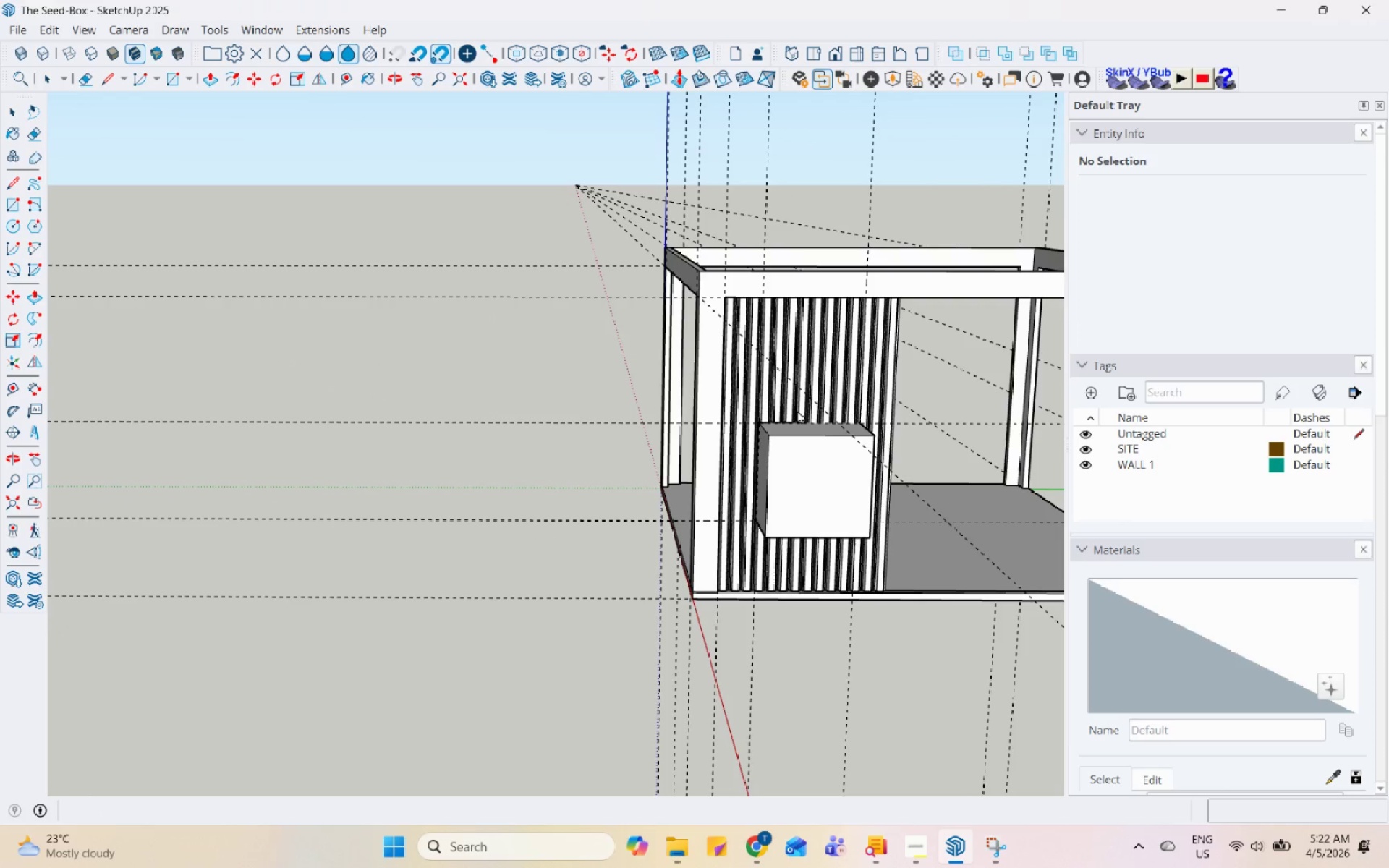 
key(Control+S)
 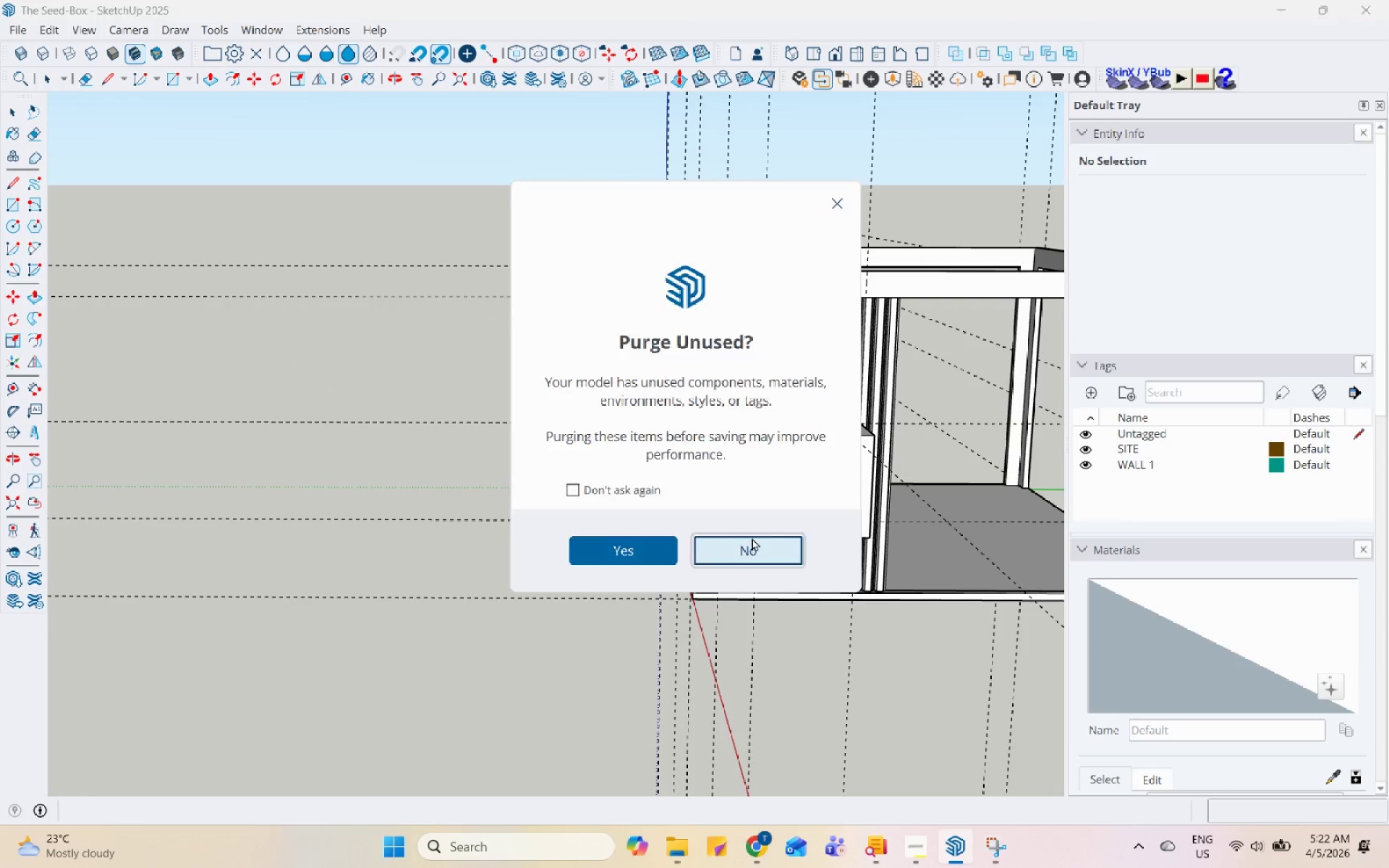 
double_click([749, 450])
 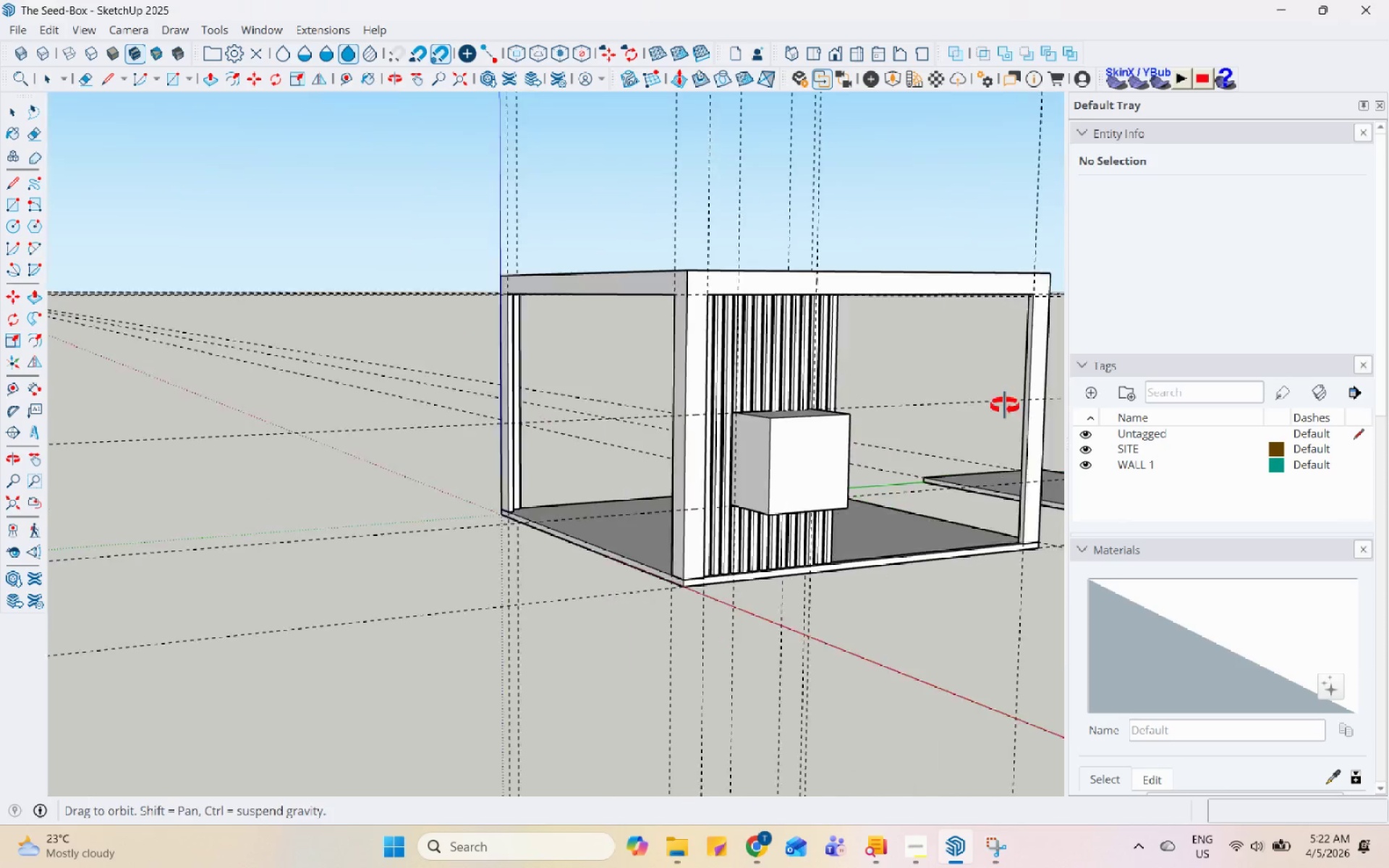 
scroll: coordinate [451, 199], scroll_direction: up, amount: 3.0
 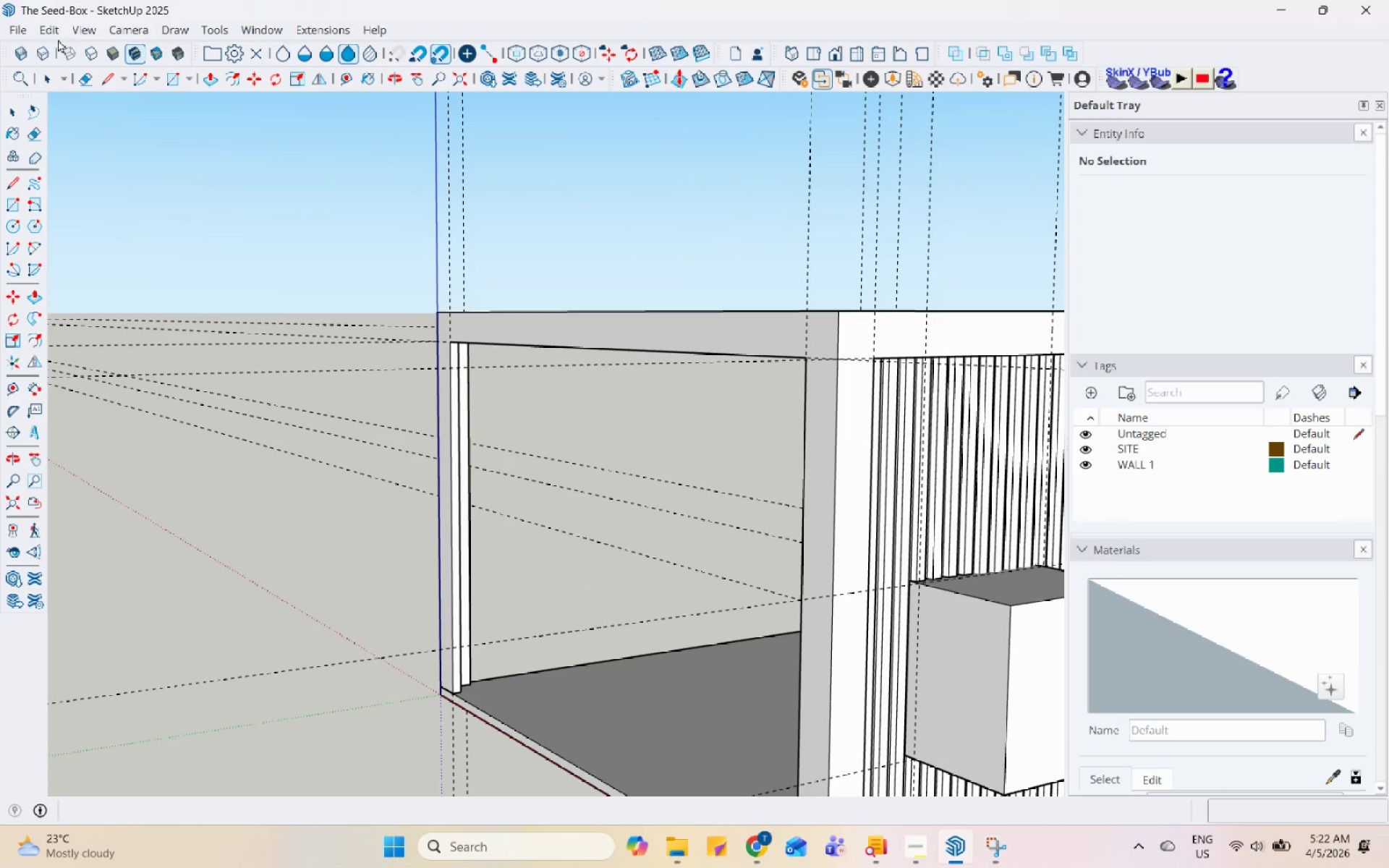 
left_click([22, 30])
 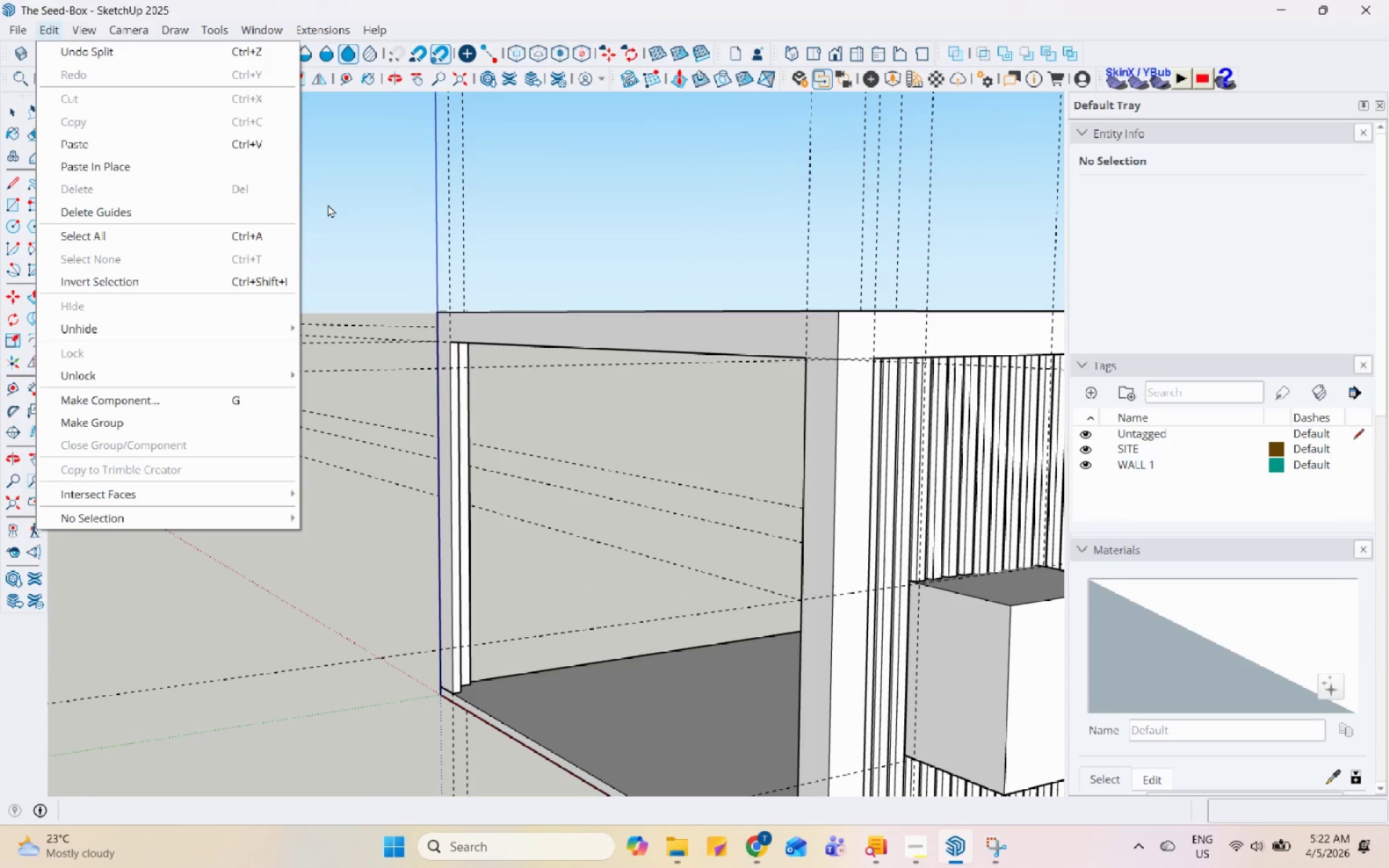 
left_click([473, 247])
 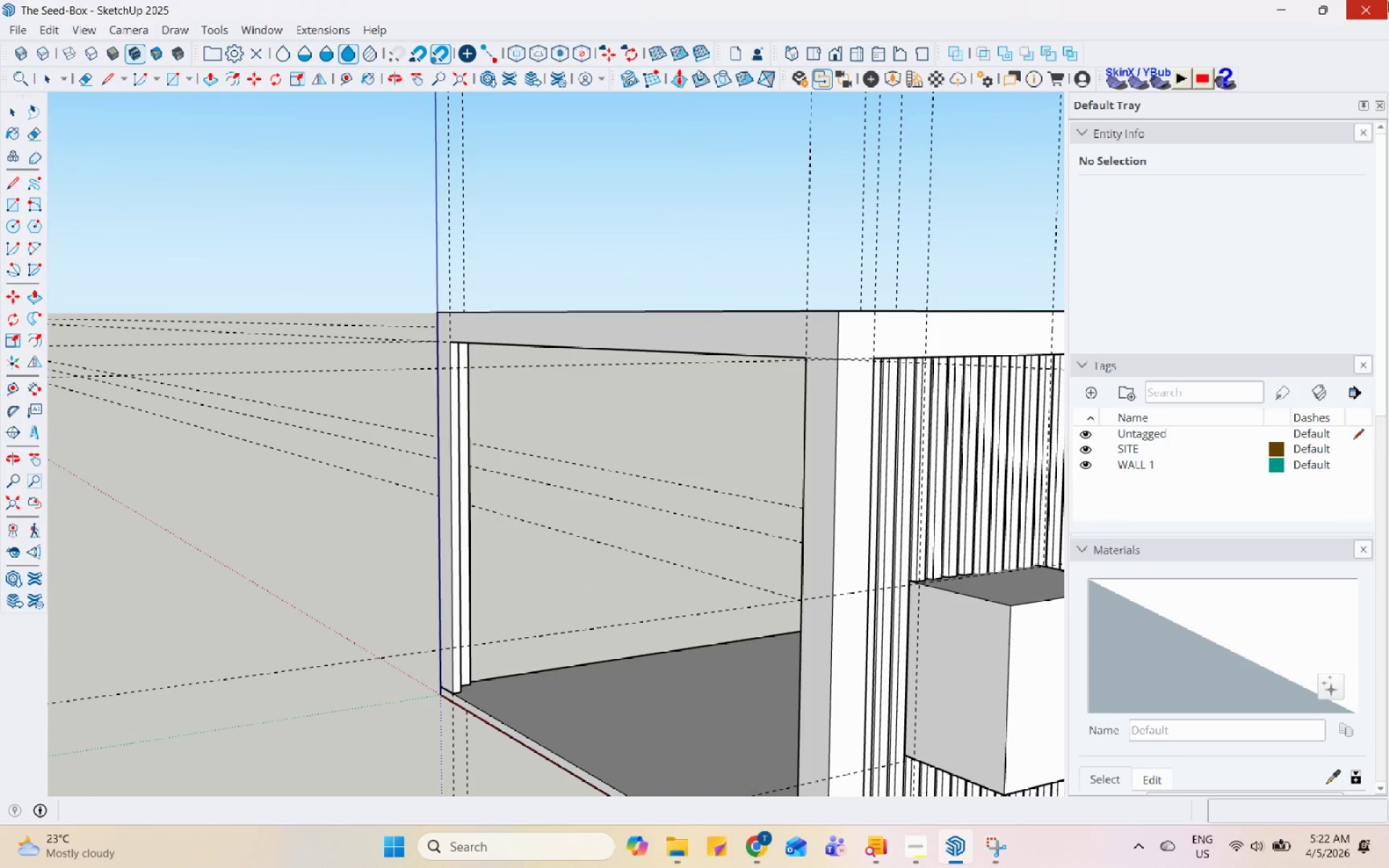 
left_click([1388, 0])